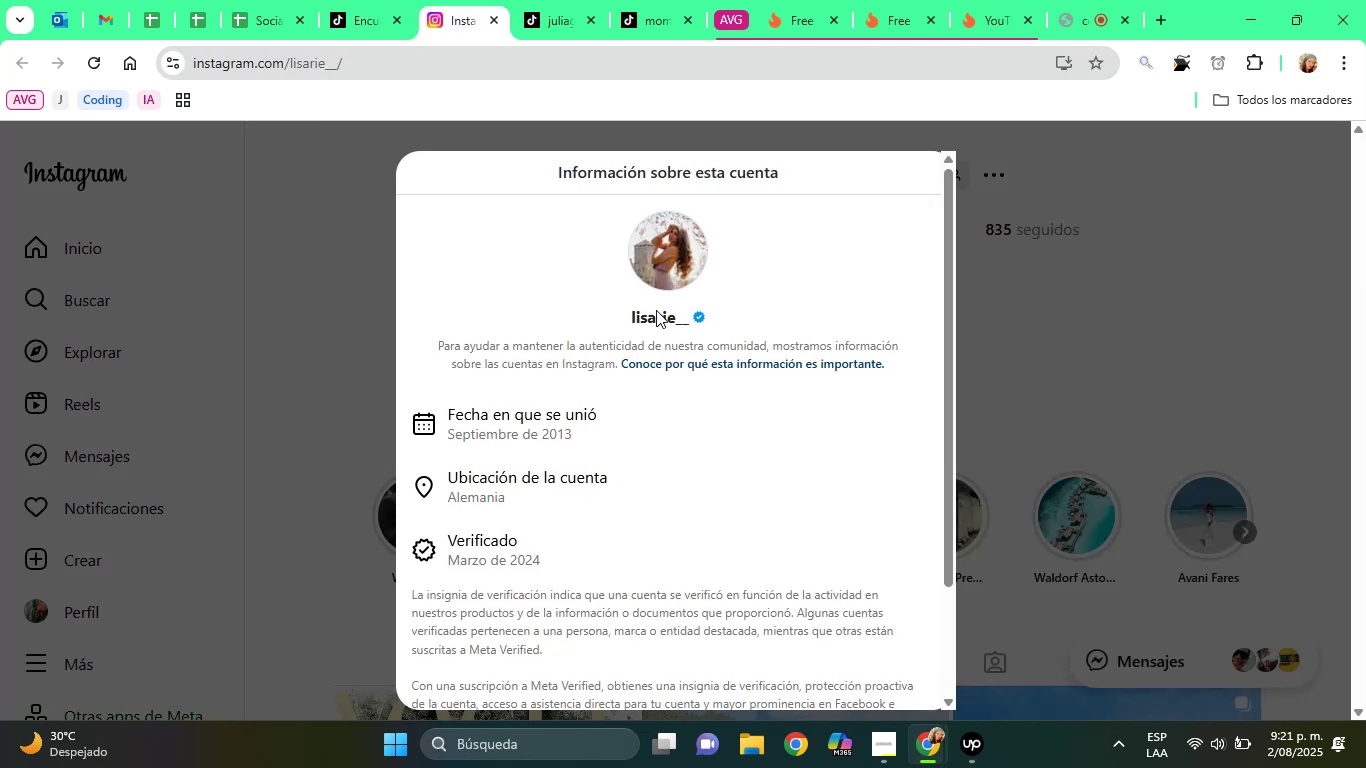 
double_click([656, 318])
 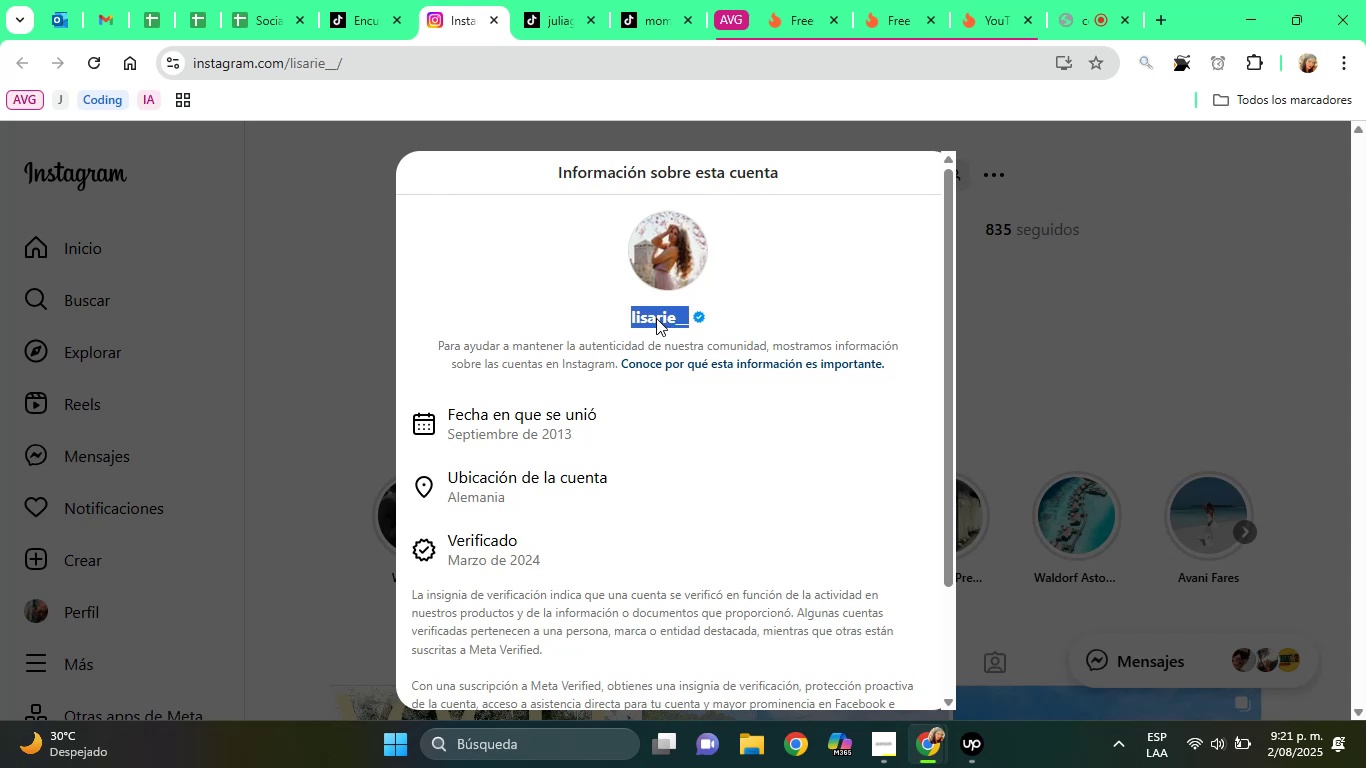 
triple_click([656, 318])
 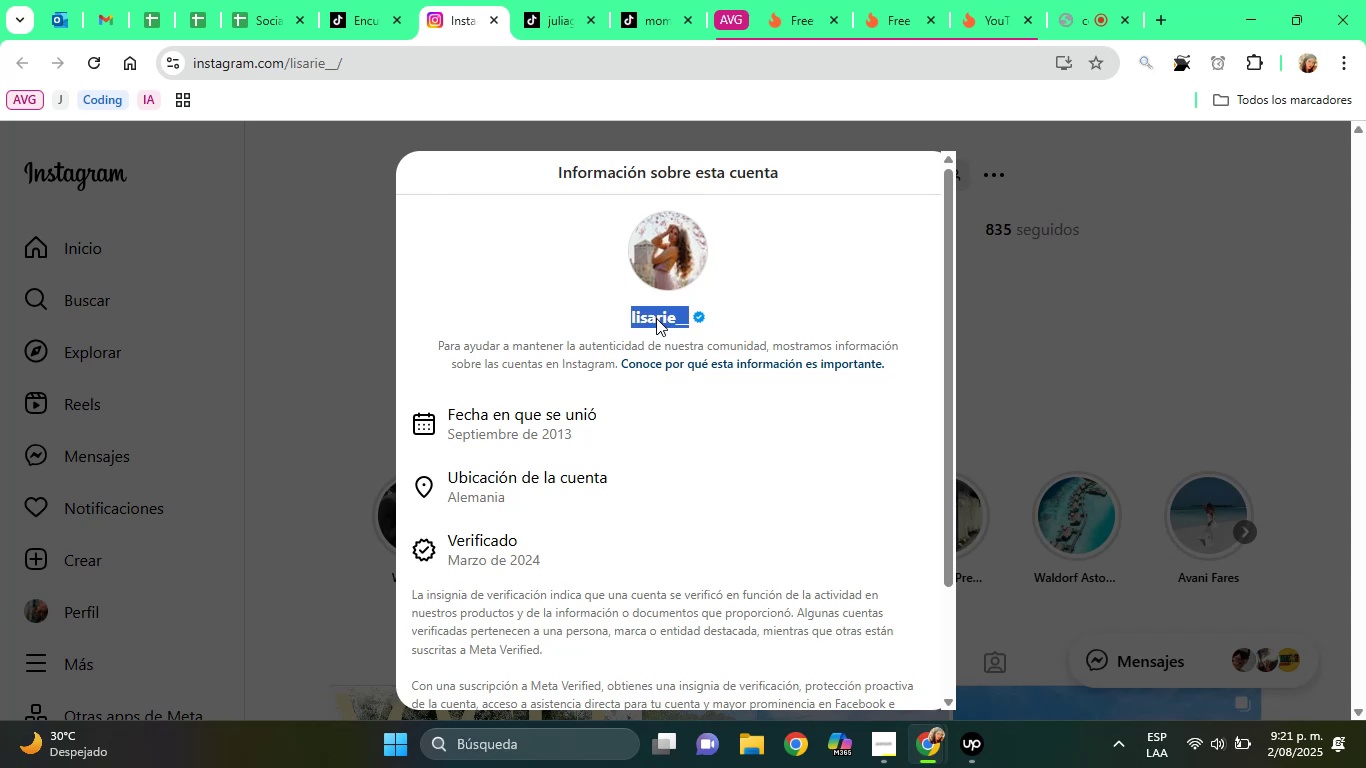 
right_click([656, 318])
 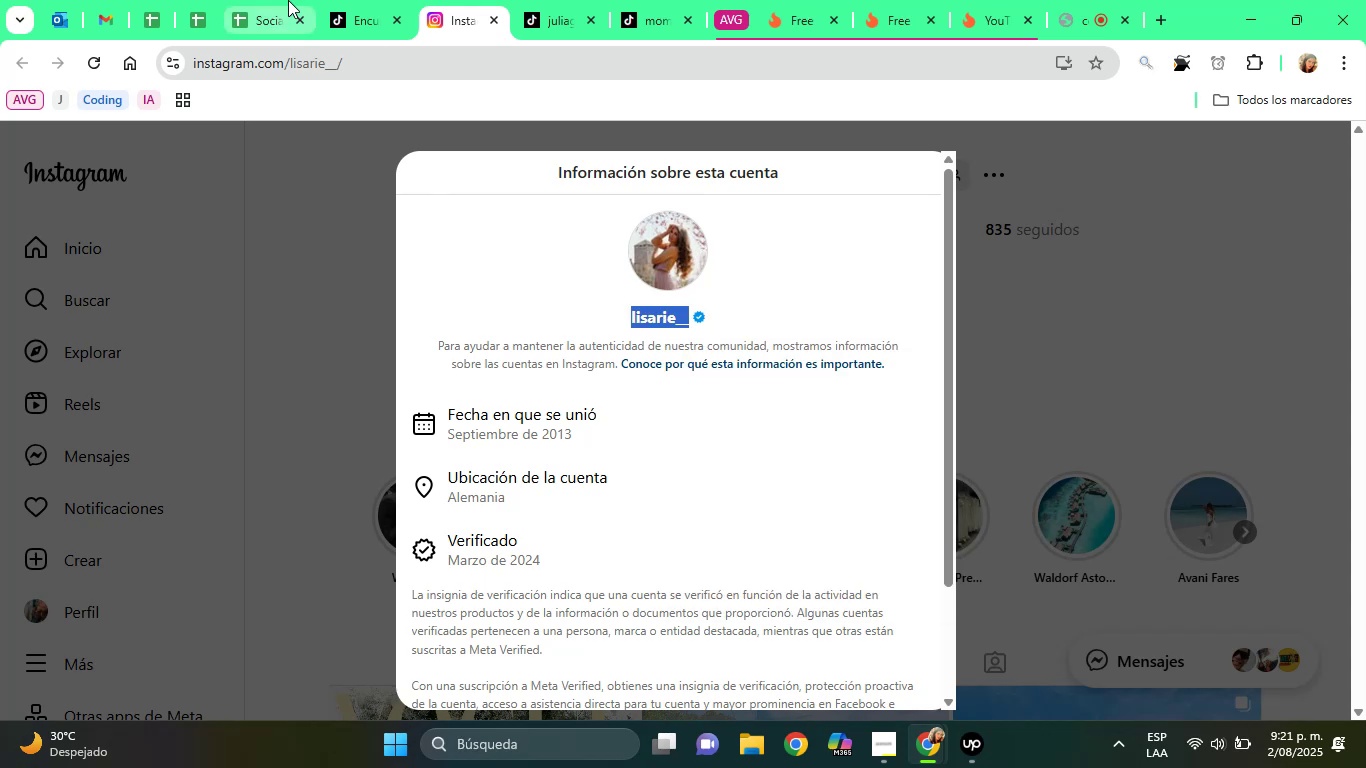 
left_click([288, 0])
 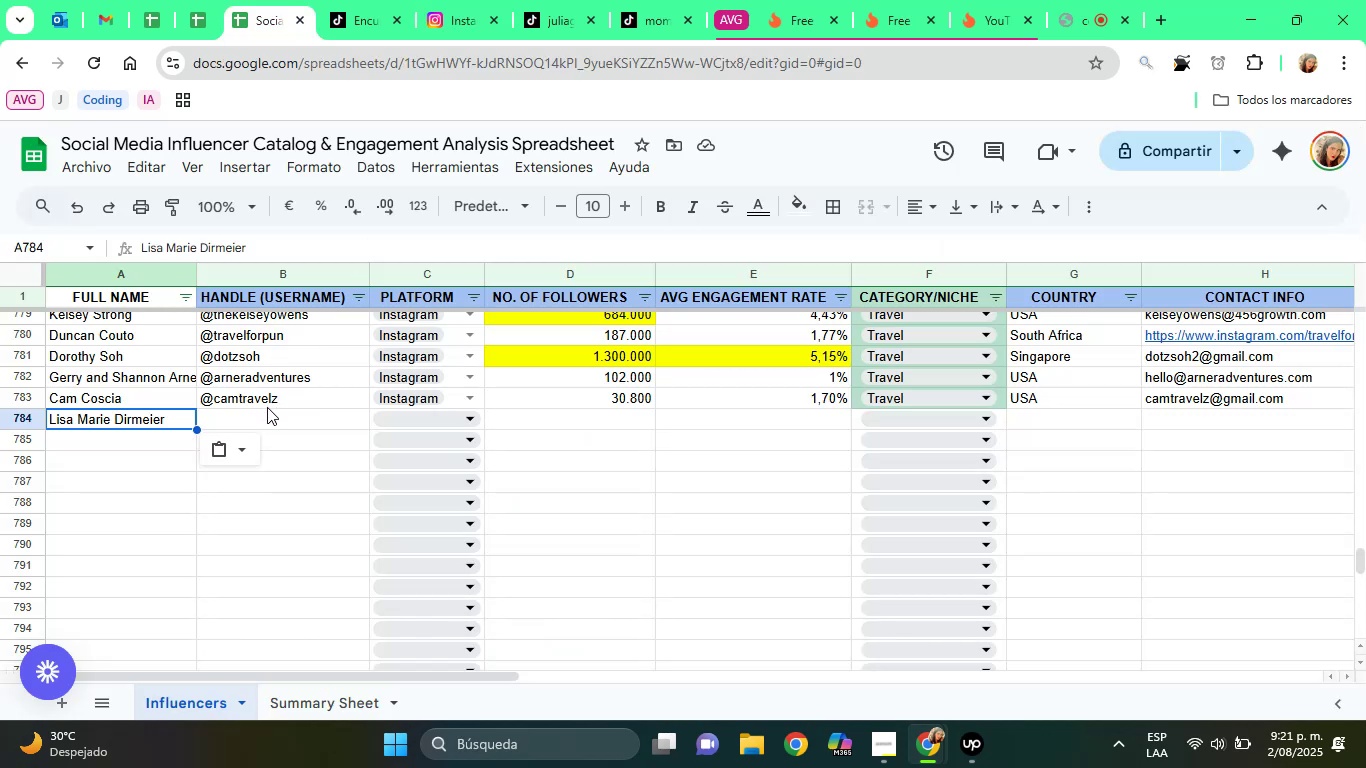 
left_click([266, 412])
 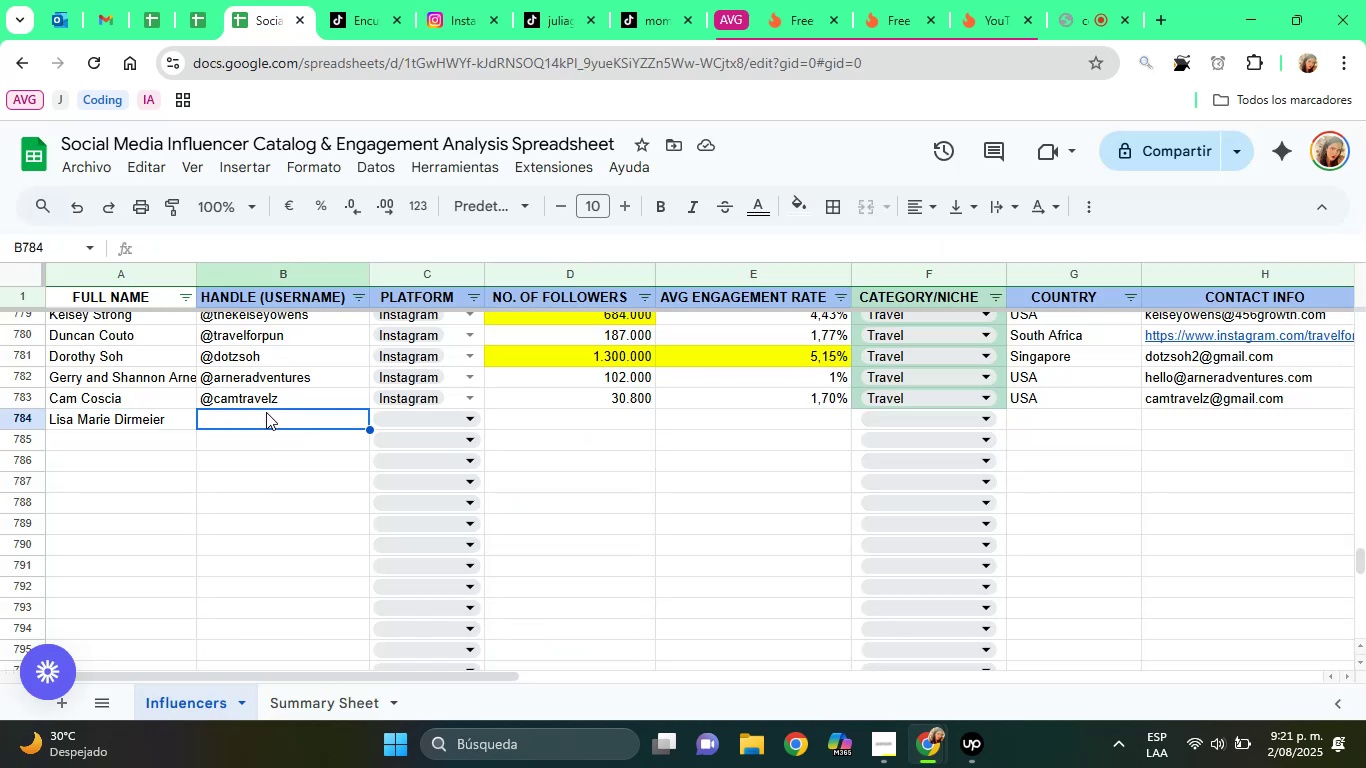 
key(Alt+Control+Q)
 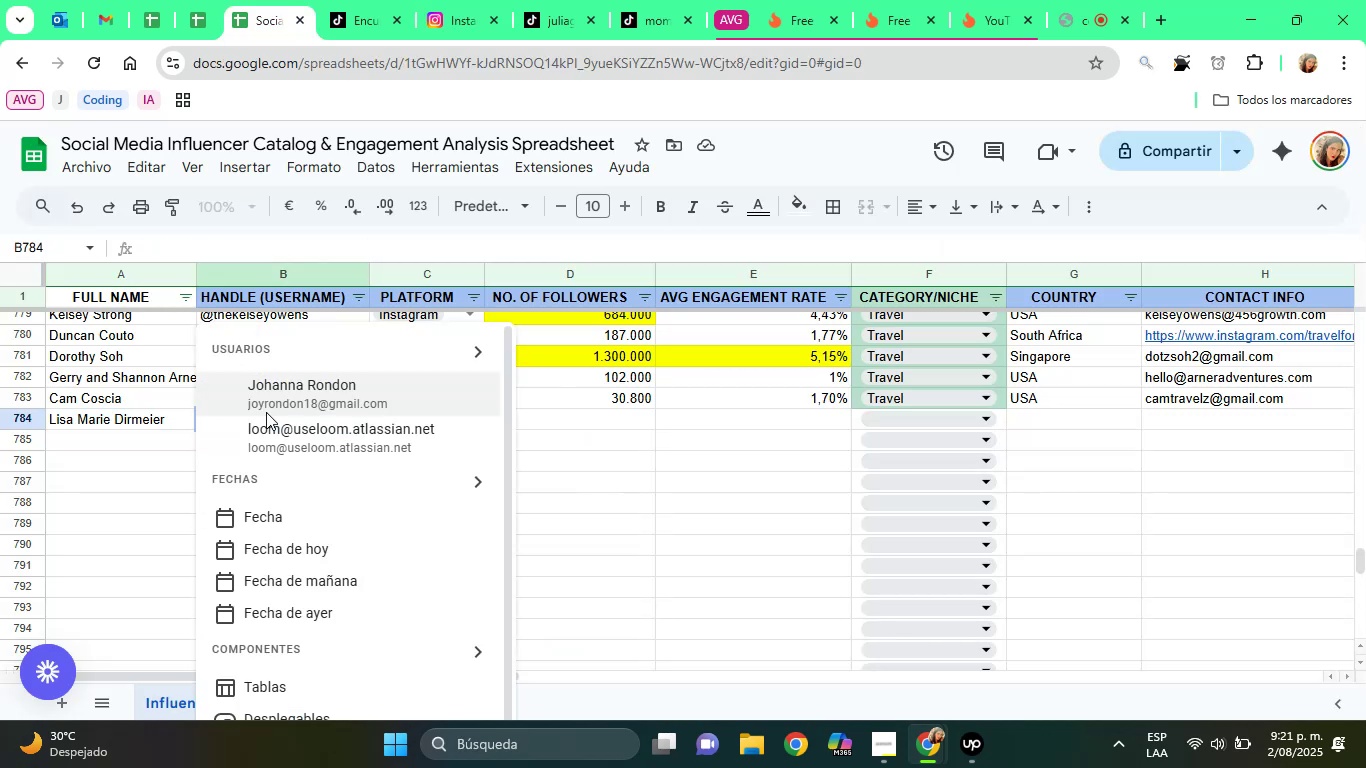 
key(Control+ControlLeft)
 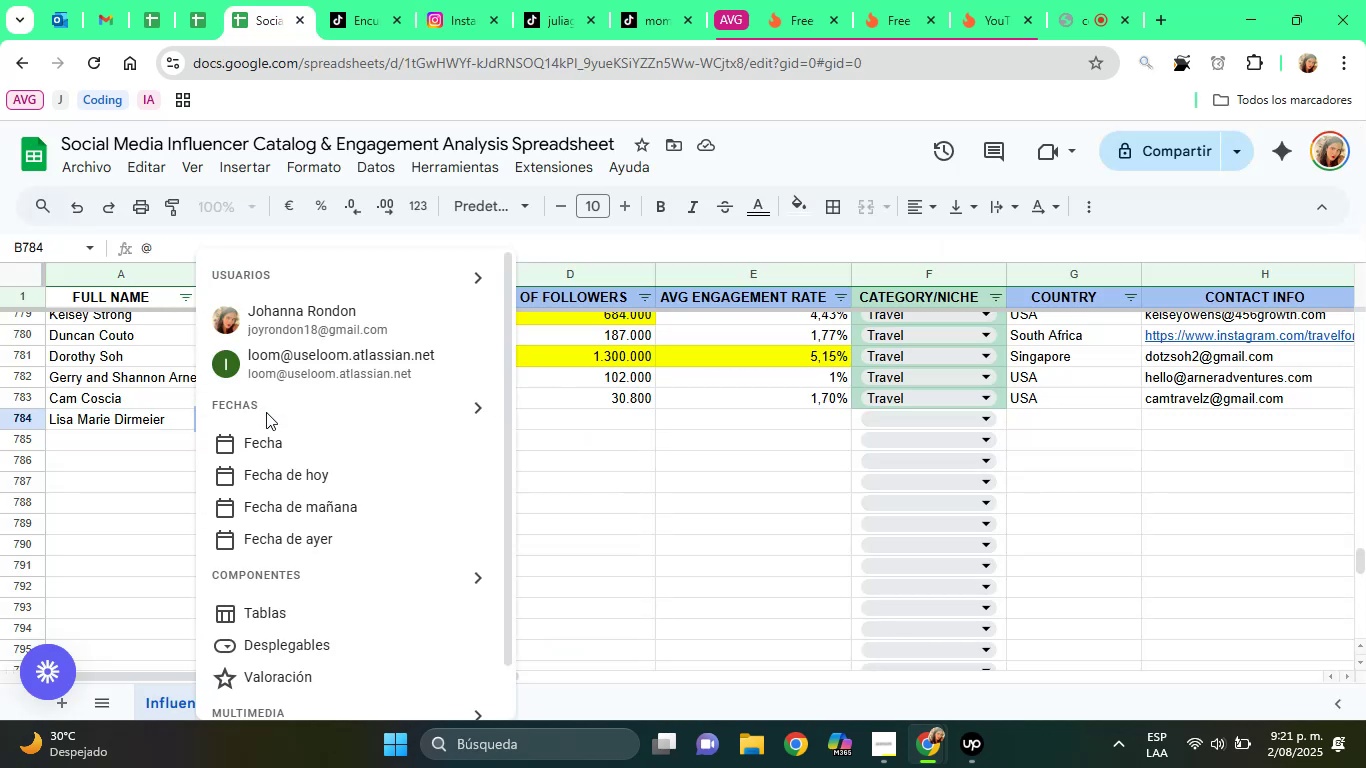 
key(Control+V)
 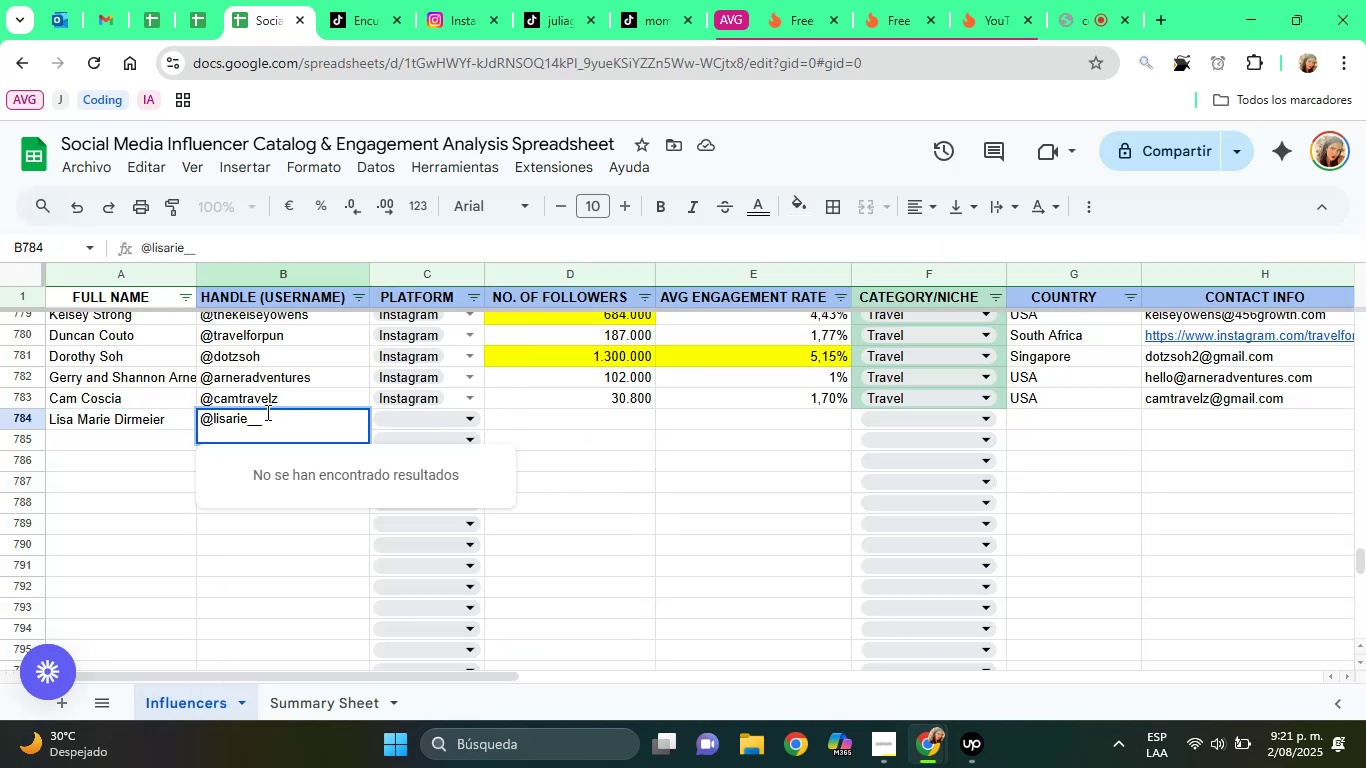 
key(Backspace)
 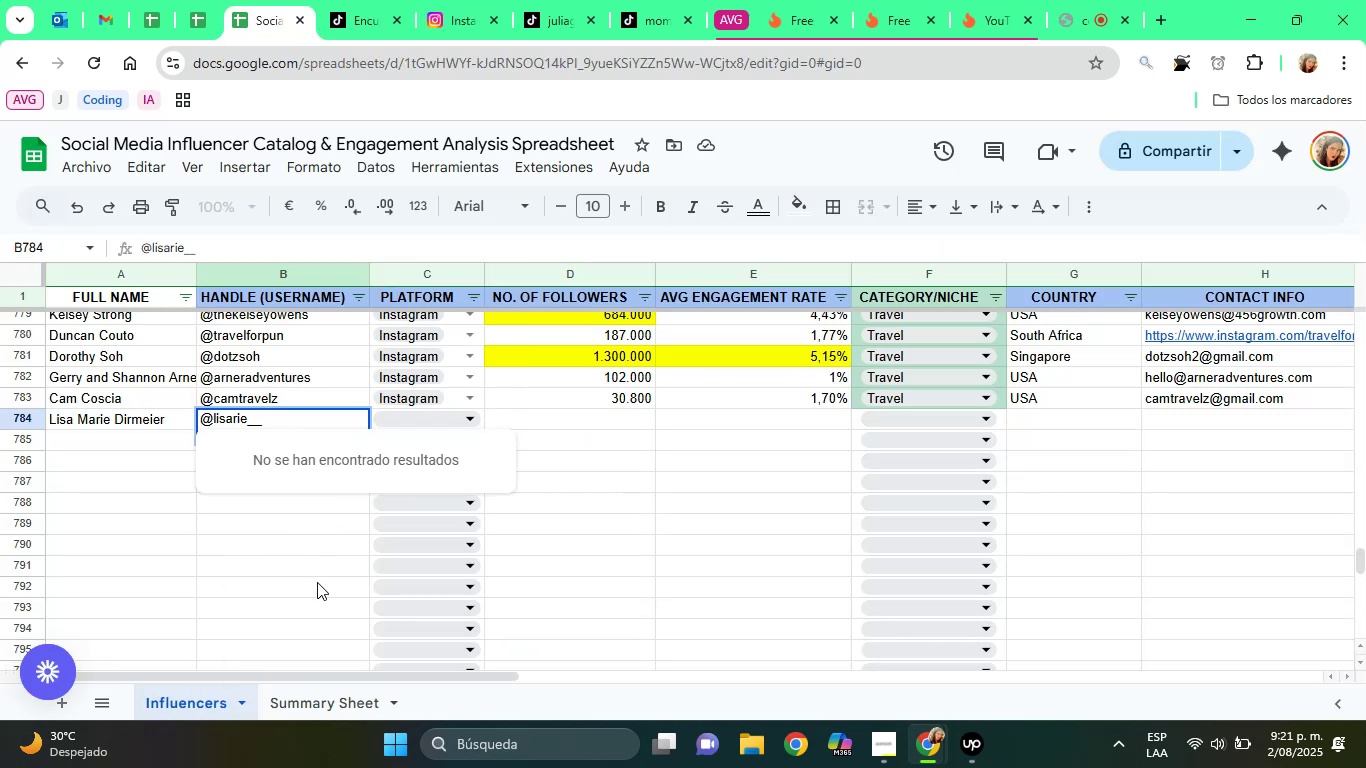 
left_click([420, 417])
 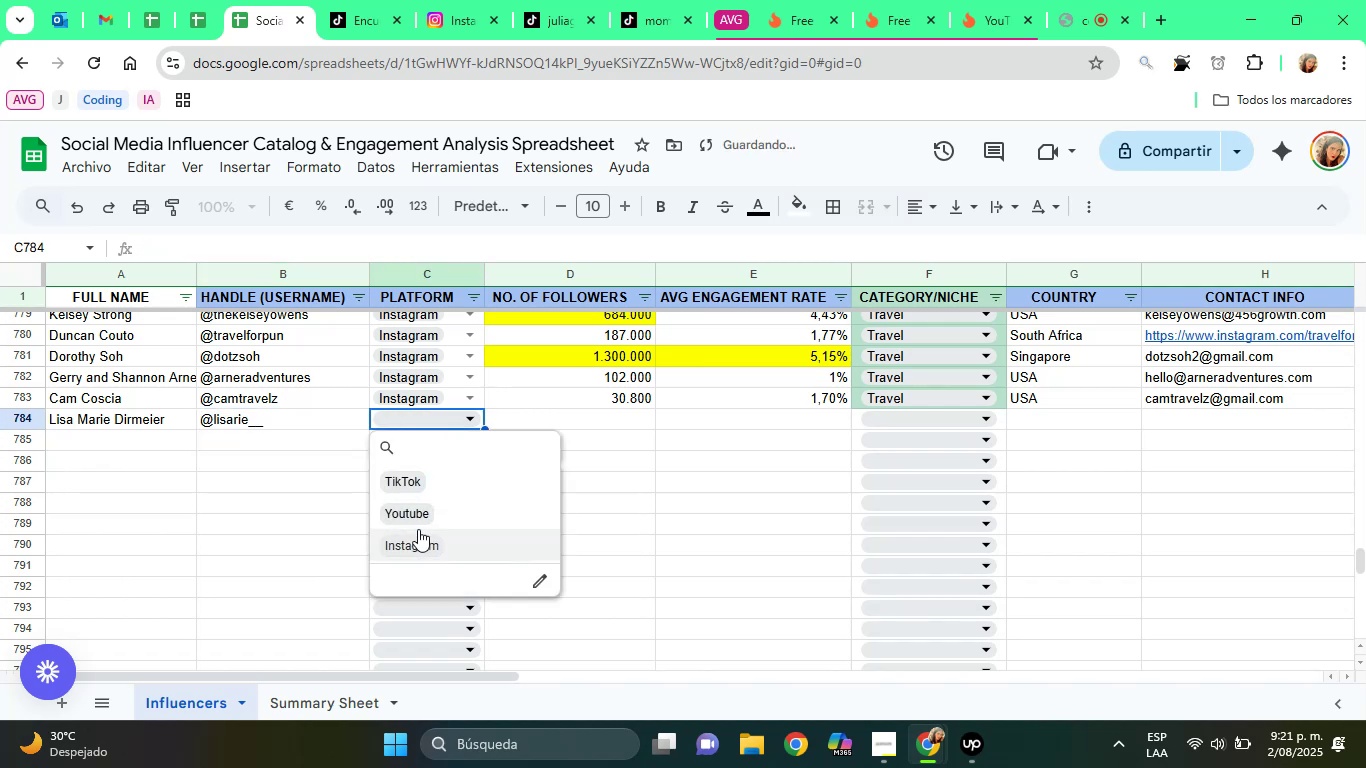 
left_click([418, 529])
 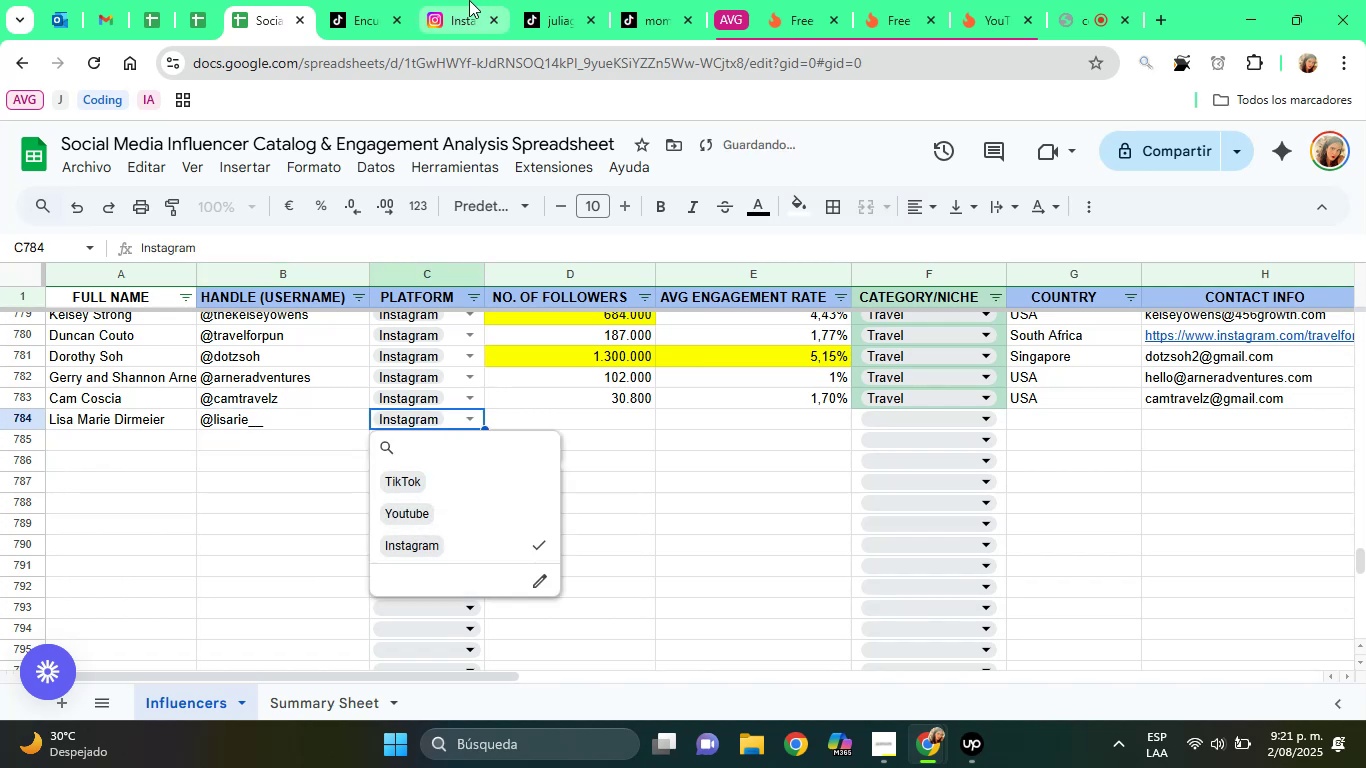 
left_click([469, 0])
 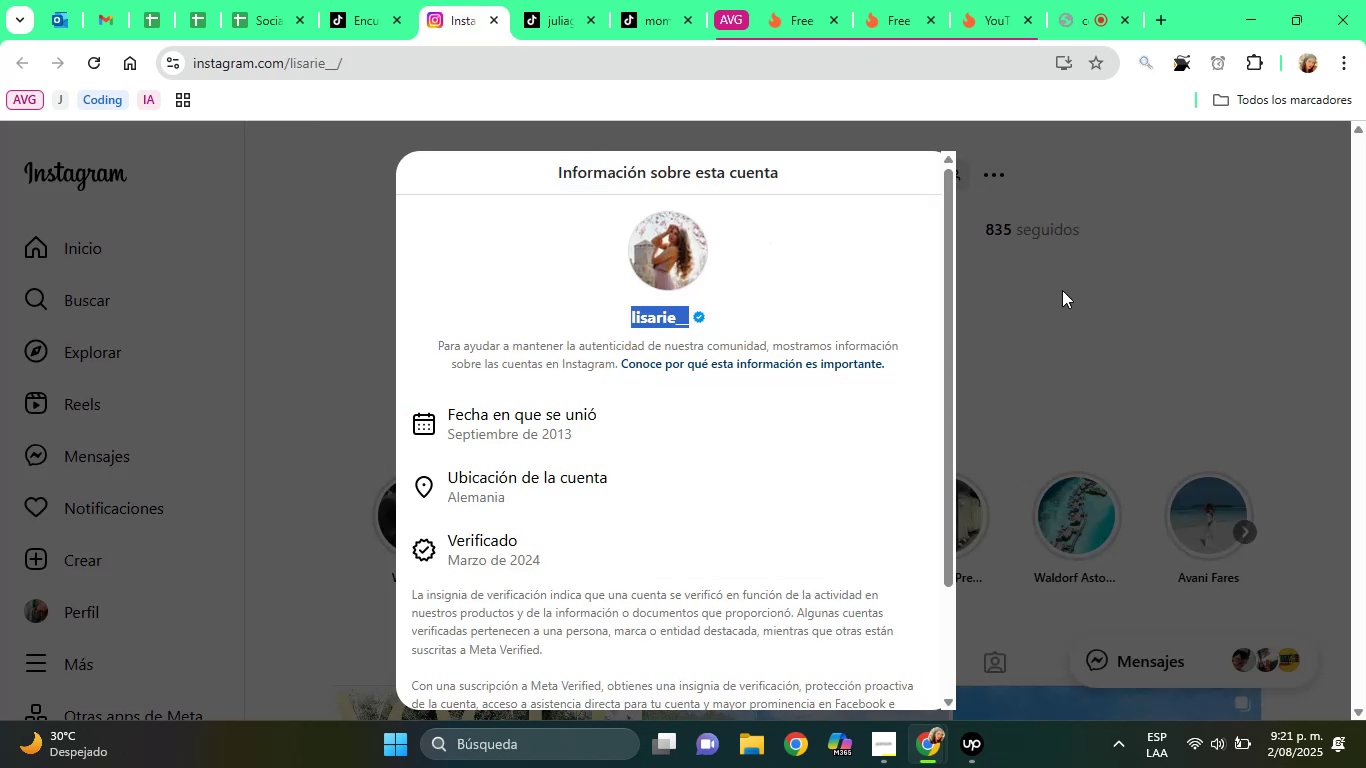 
left_click([1062, 290])
 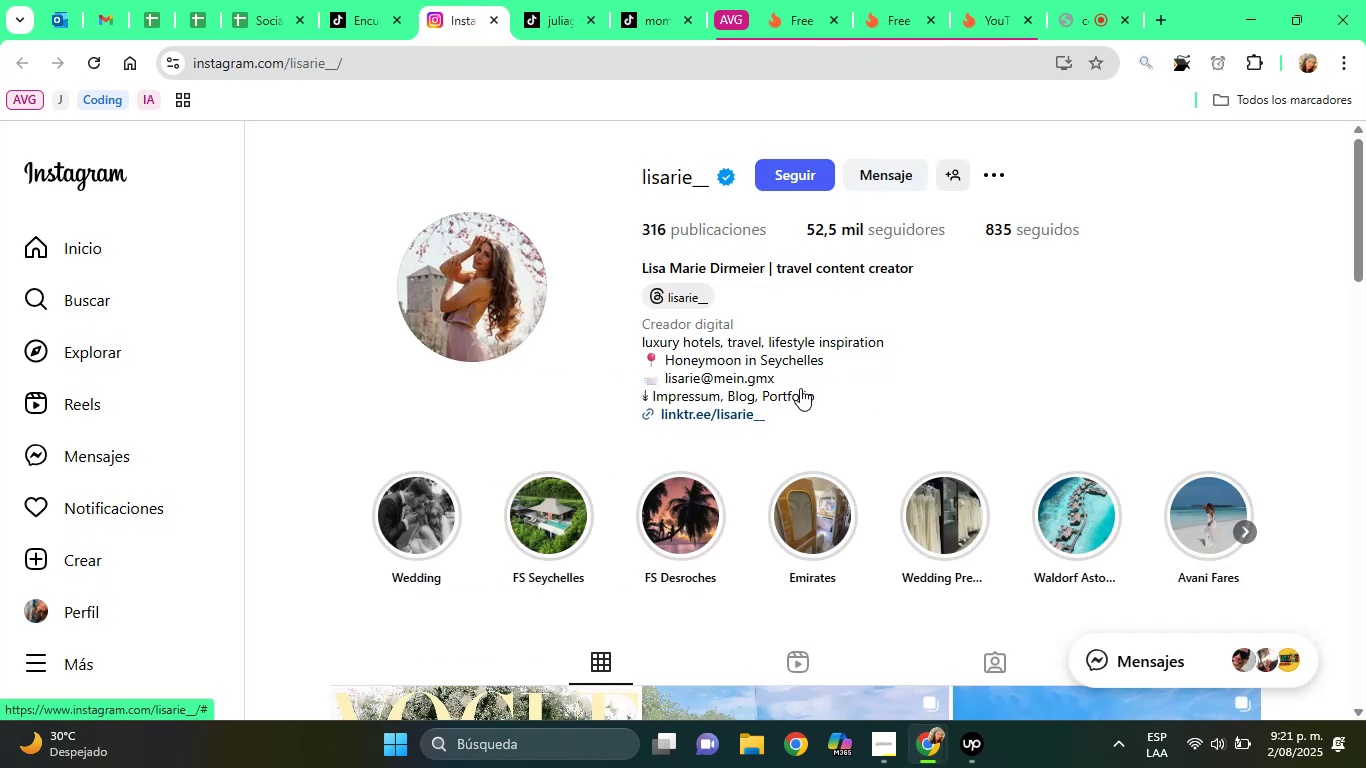 
left_click_drag(start_coordinate=[780, 378], to_coordinate=[665, 381])
 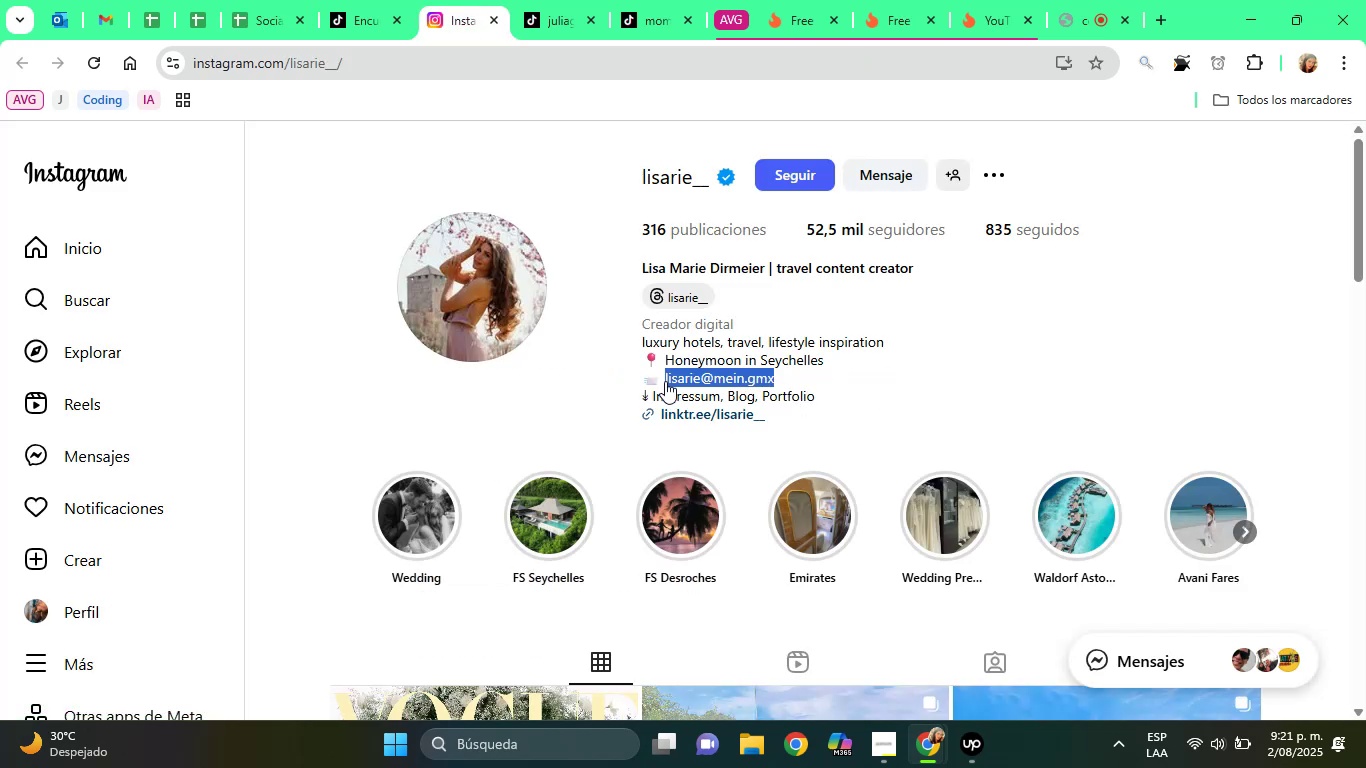 
right_click([665, 381])
 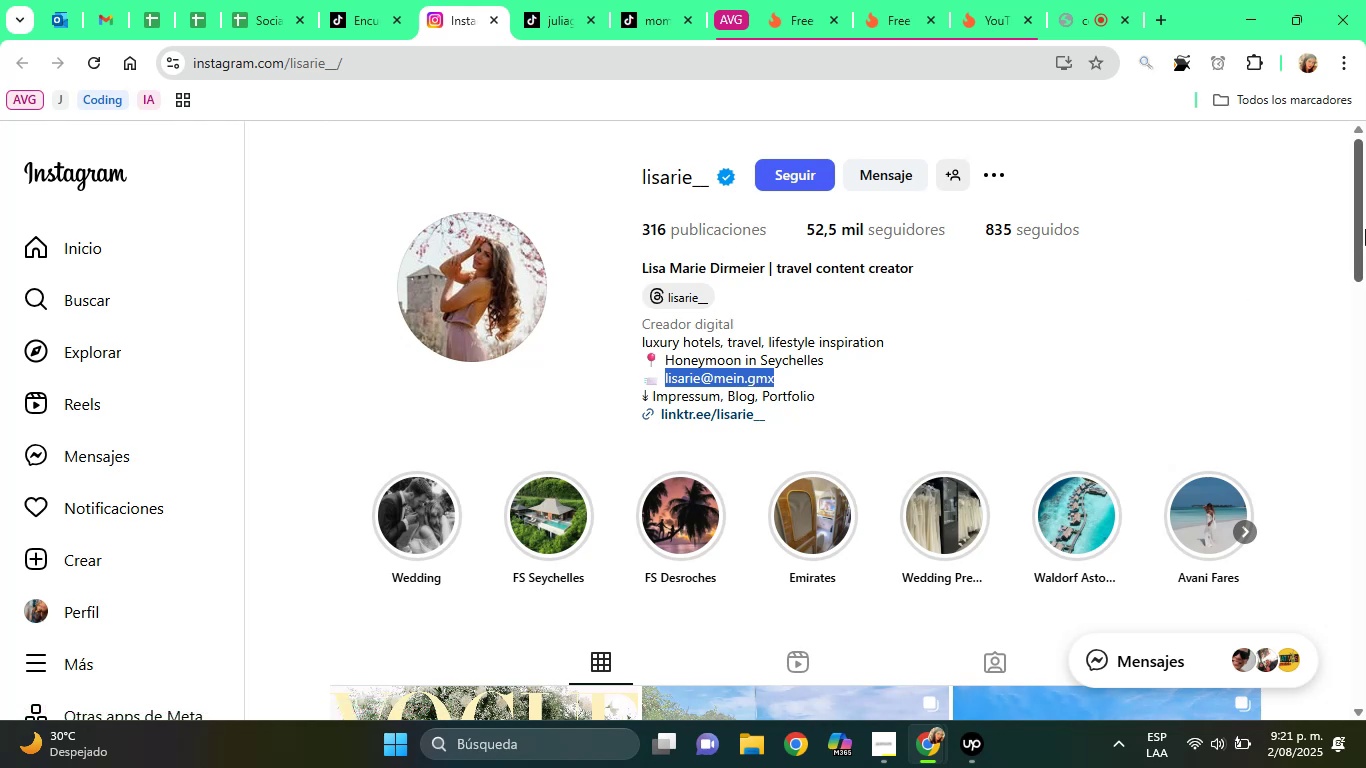 
left_click_drag(start_coordinate=[1365, 222], to_coordinate=[1365, 366])
 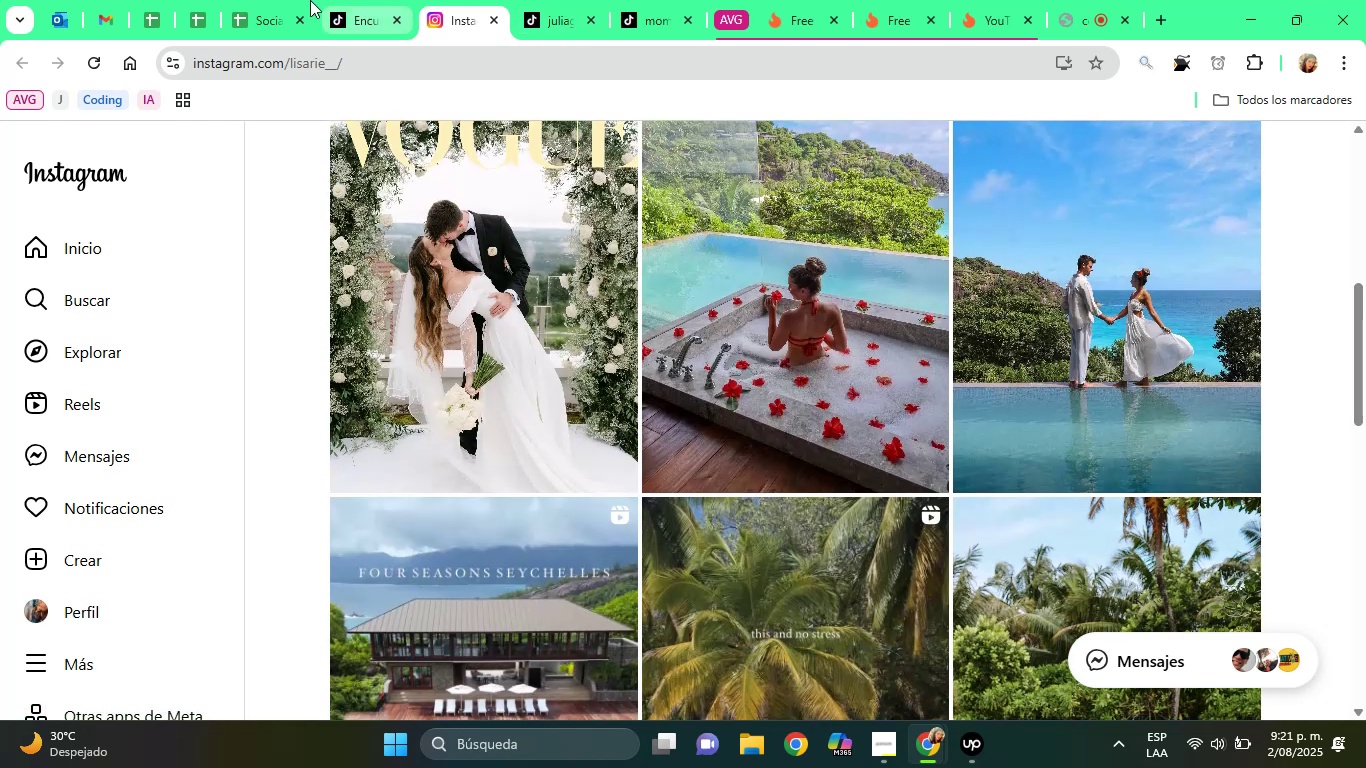 
left_click([276, 0])
 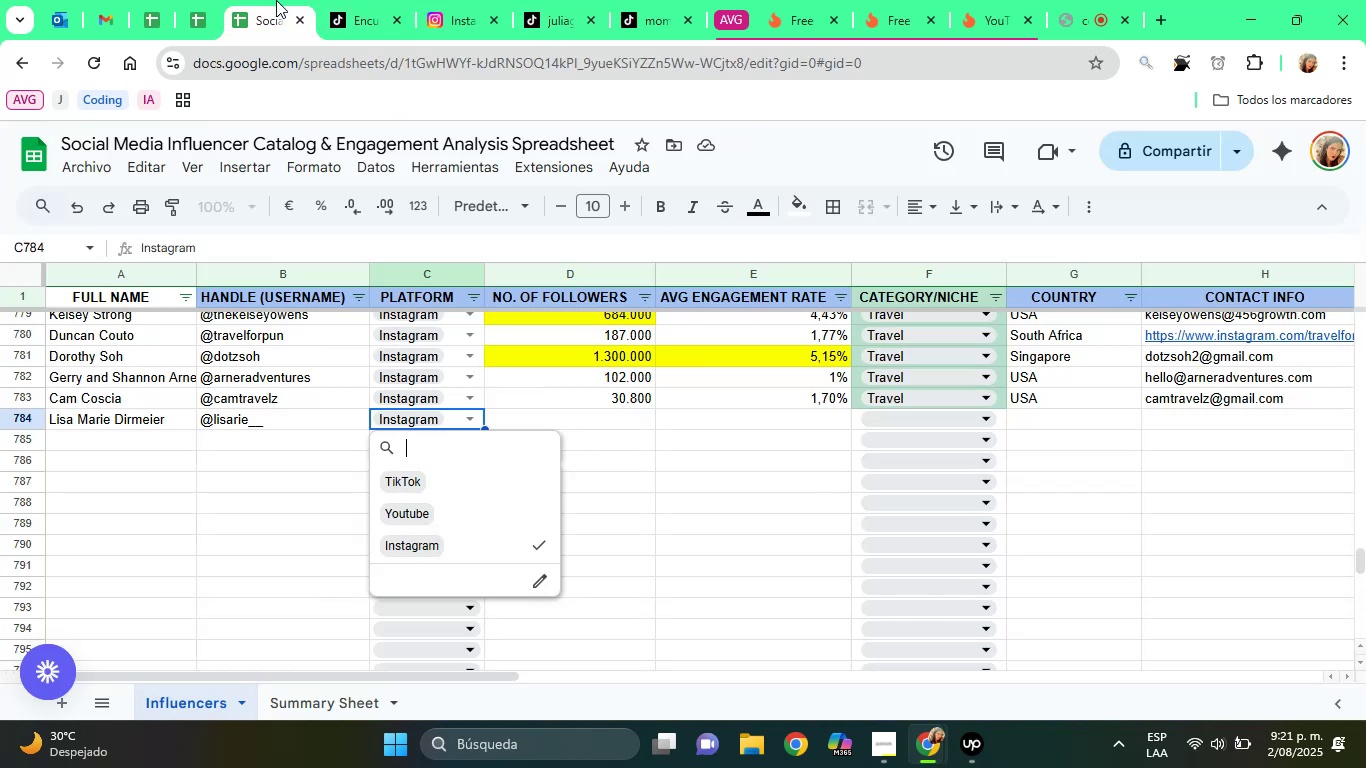 
key(Tab)
 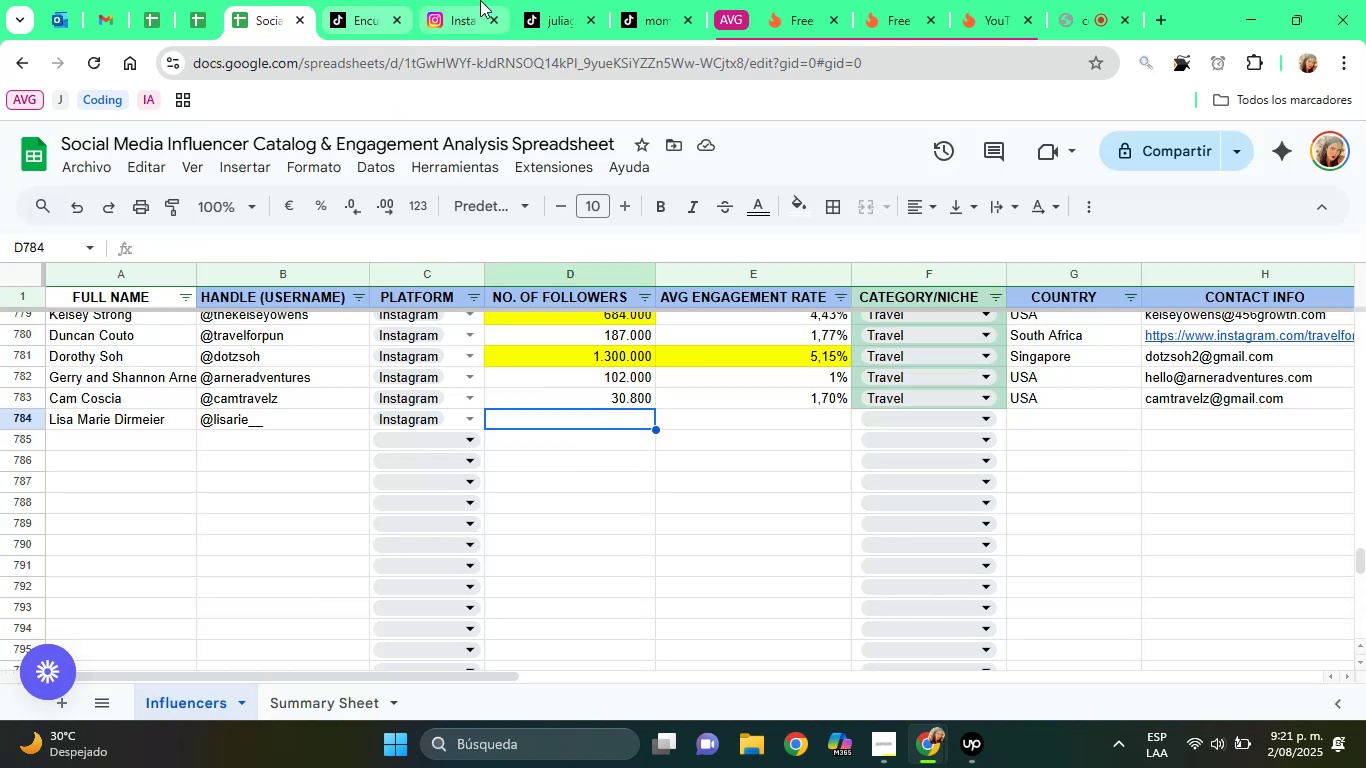 
left_click([480, 0])
 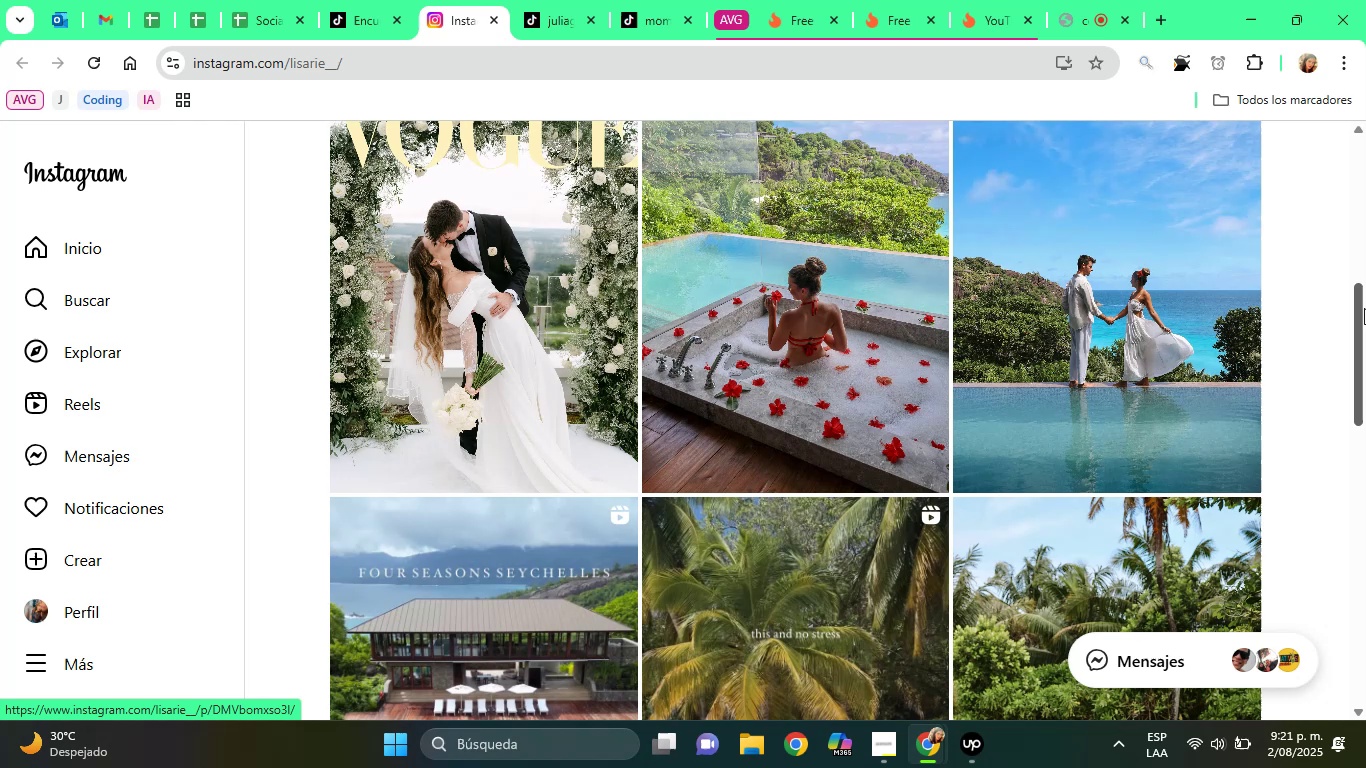 
left_click_drag(start_coordinate=[1358, 354], to_coordinate=[1361, 193])
 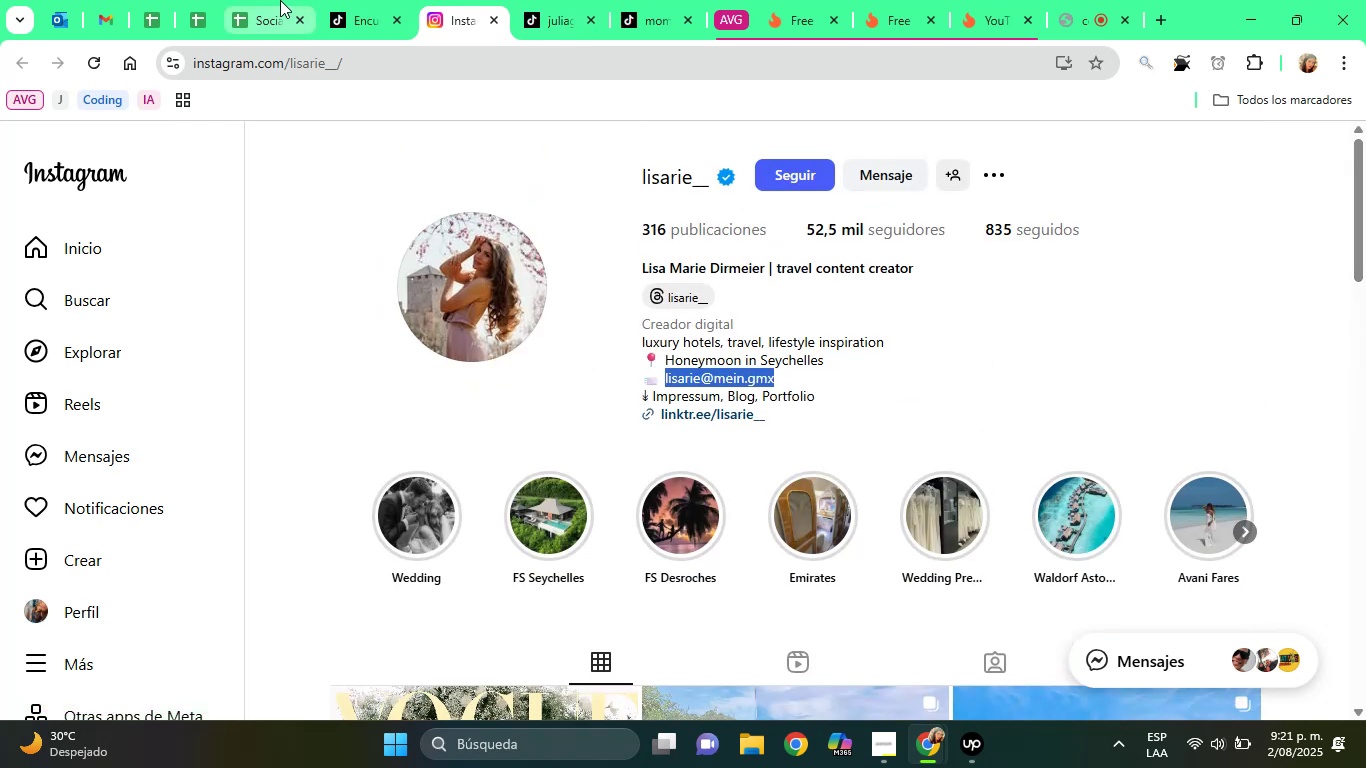 
left_click([280, 0])
 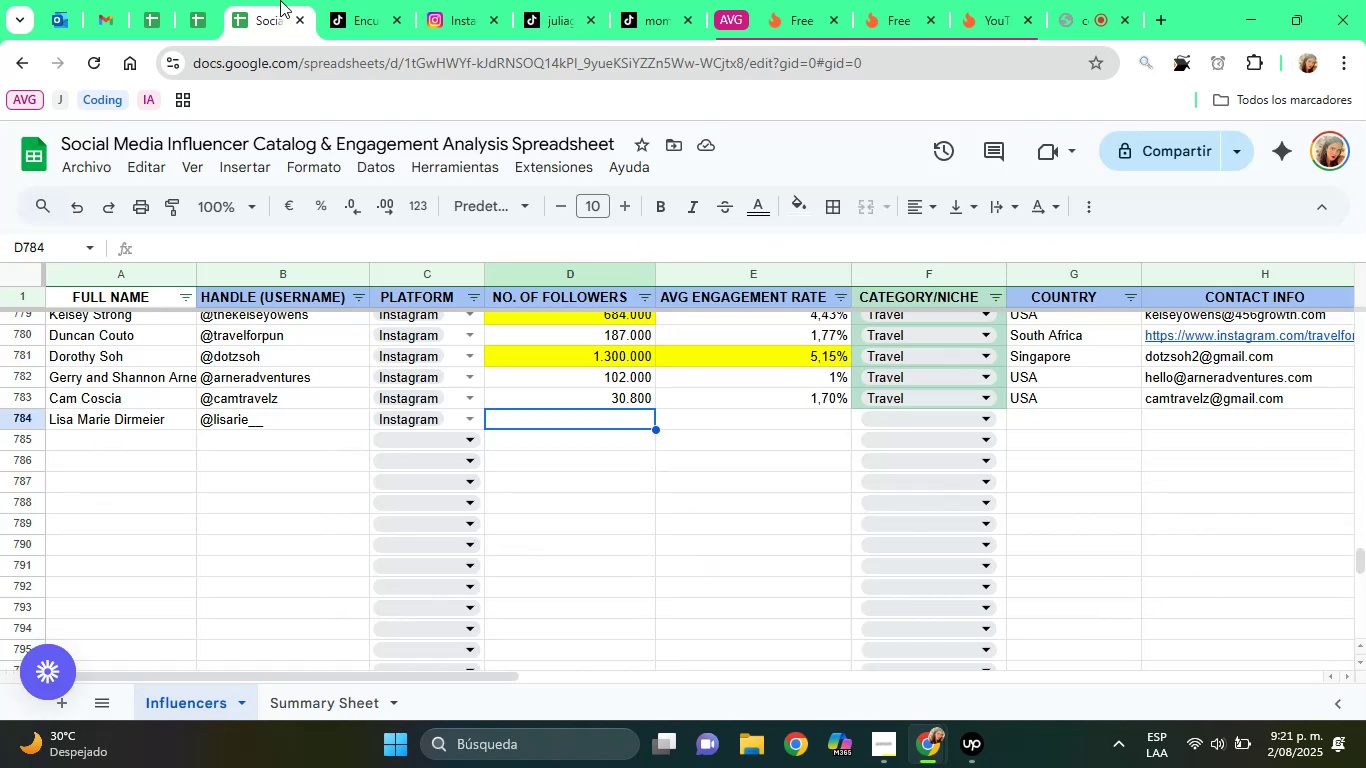 
type(52500)
 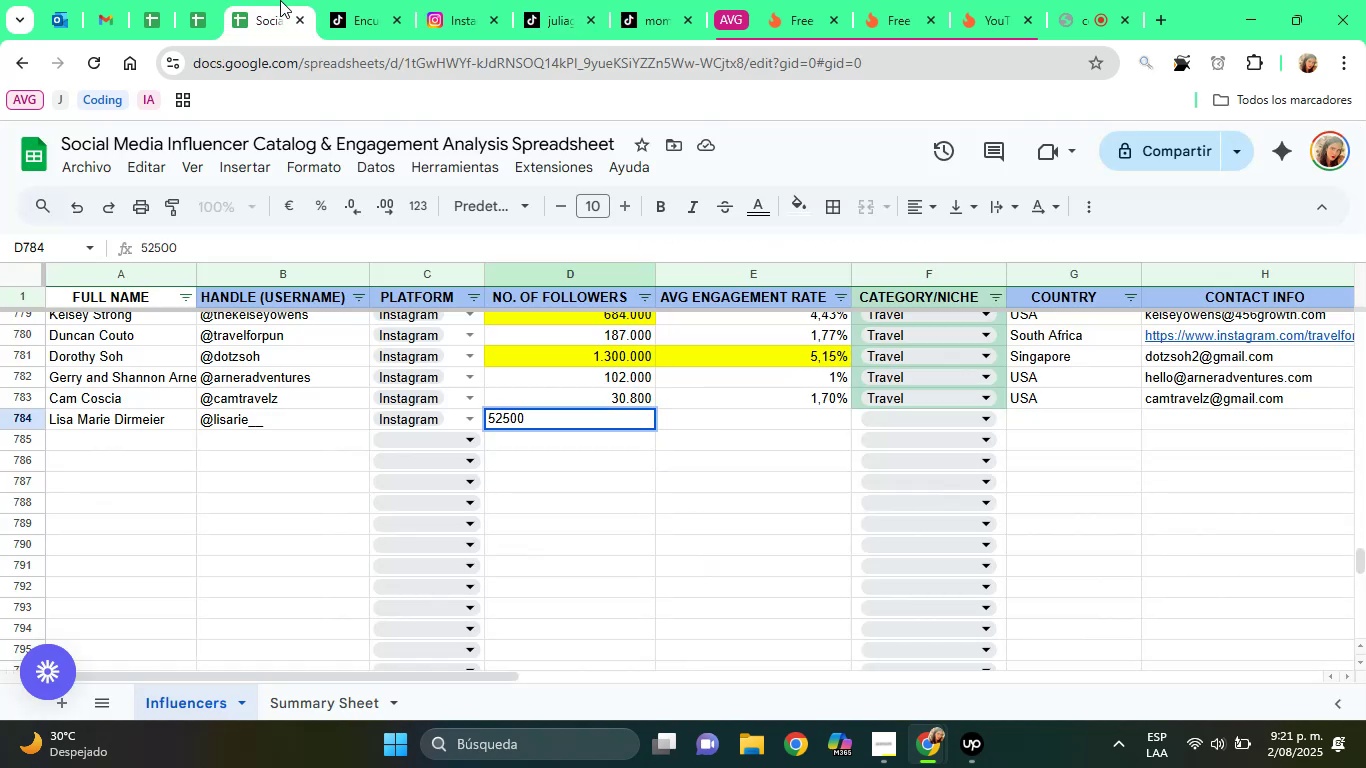 
key(ArrowRight)
 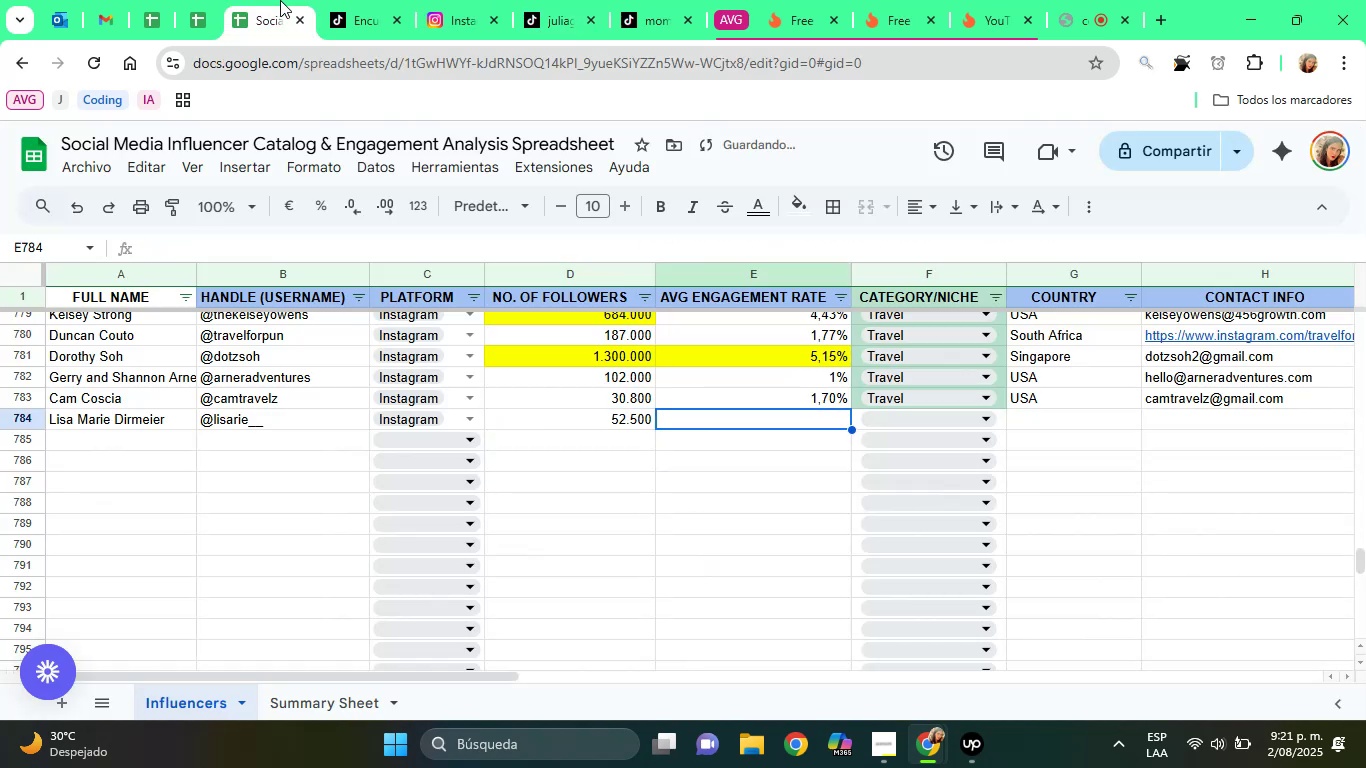 
key(ArrowRight)
 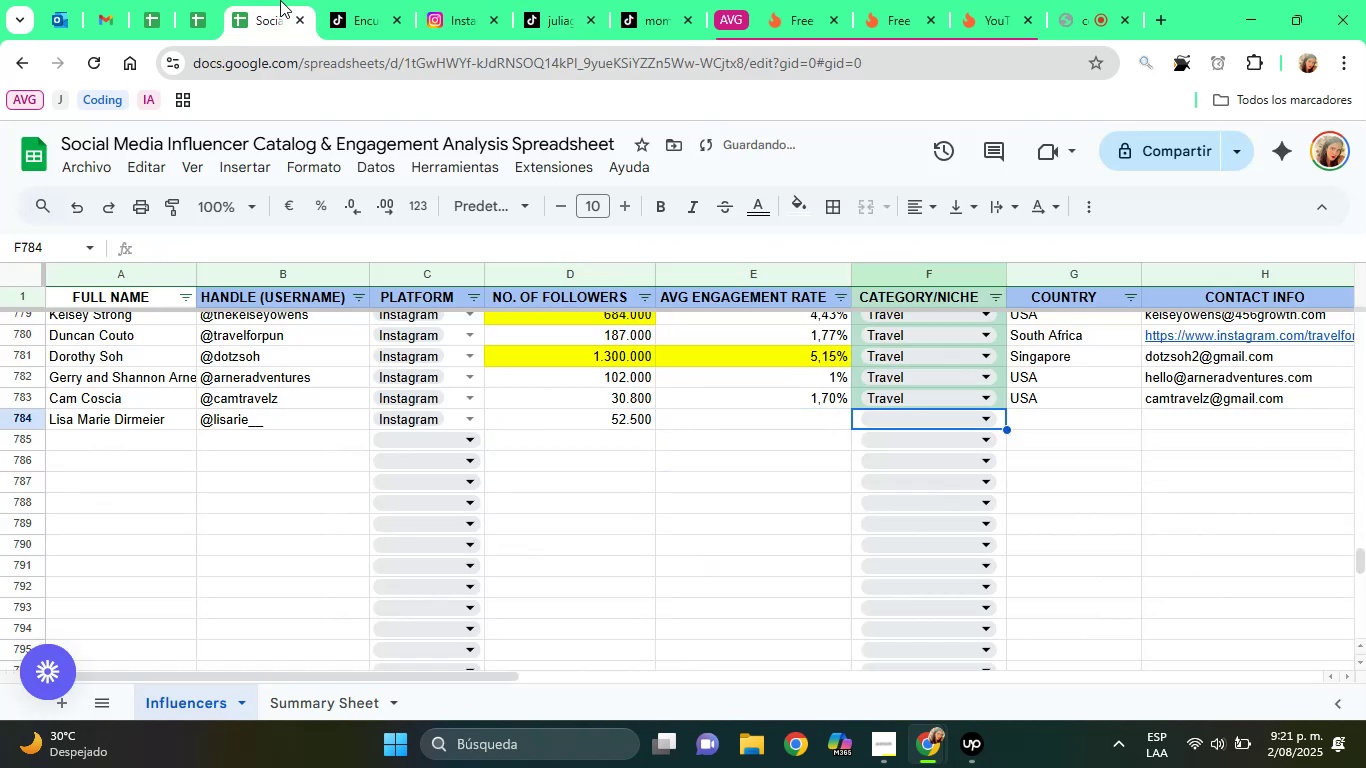 
key(ArrowRight)
 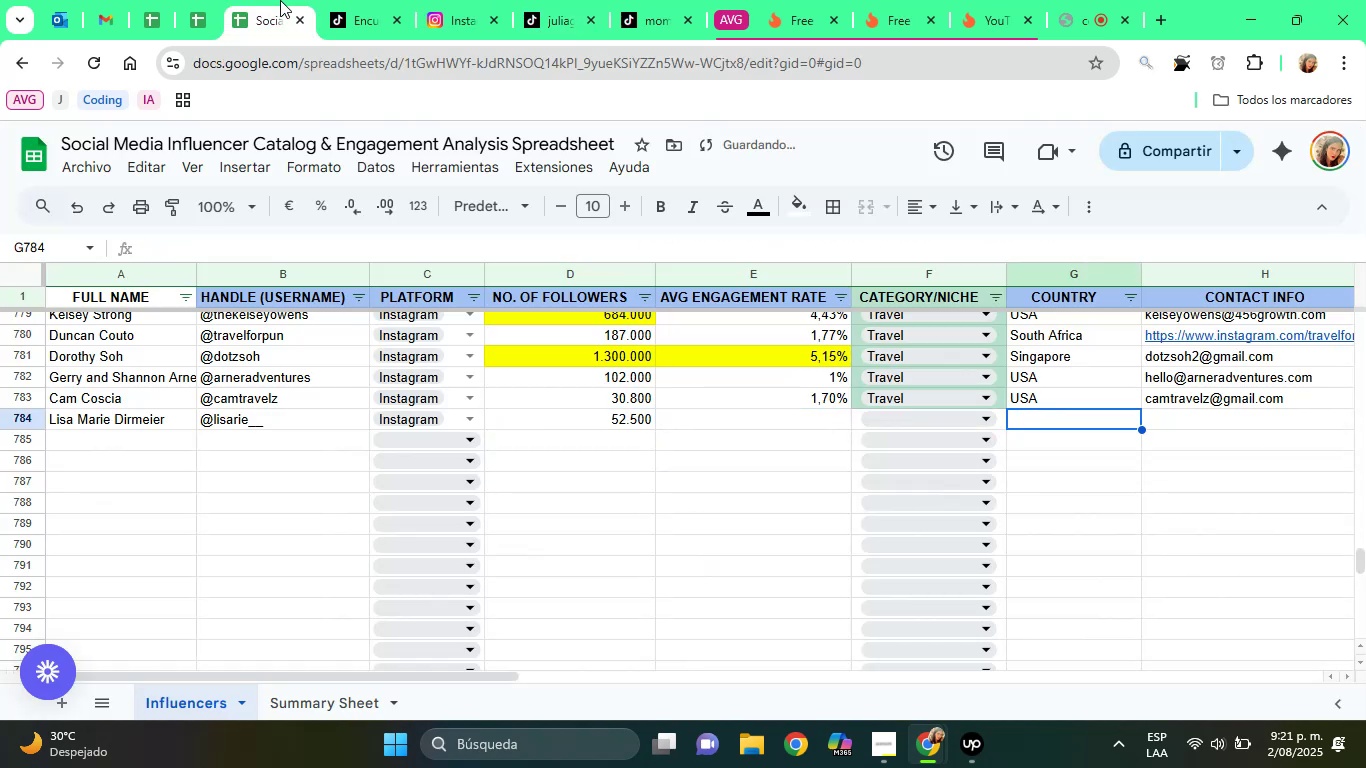 
key(ArrowRight)
 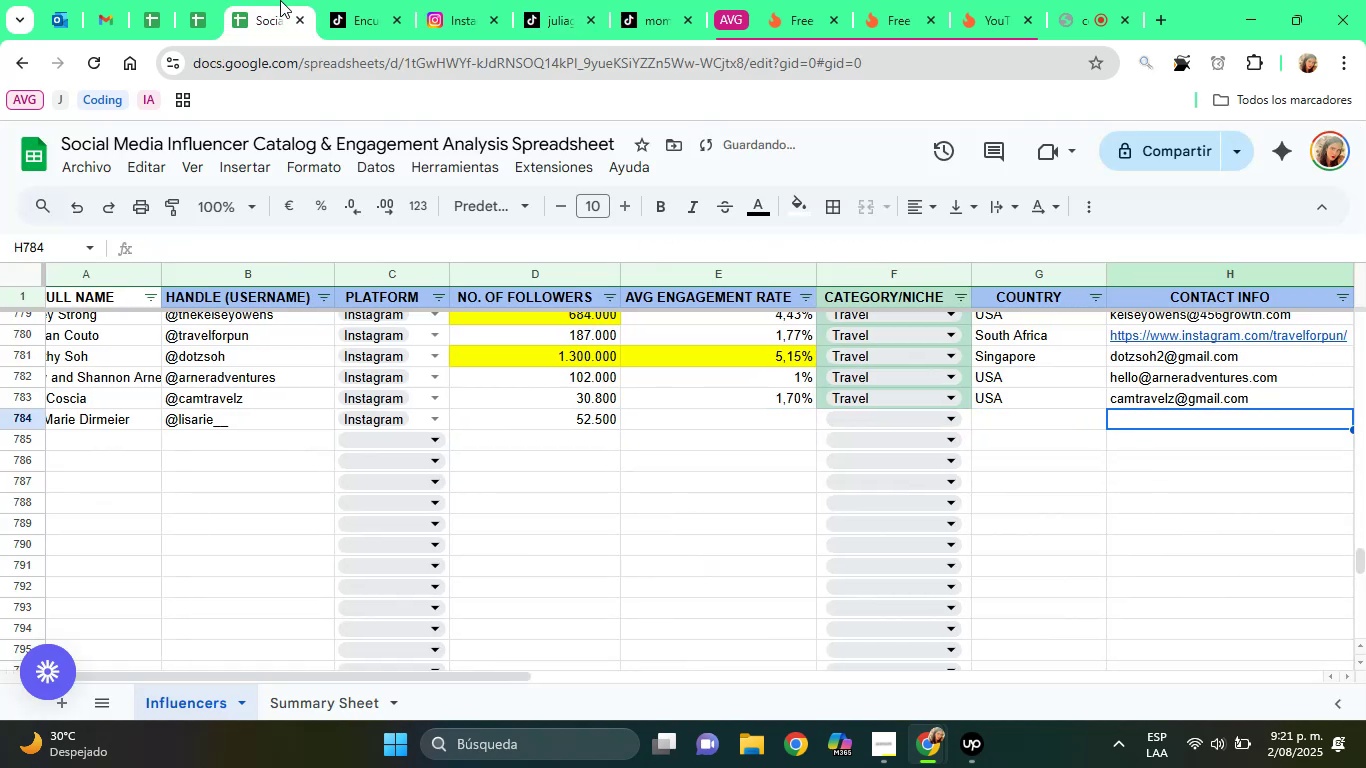 
key(Control+ControlLeft)
 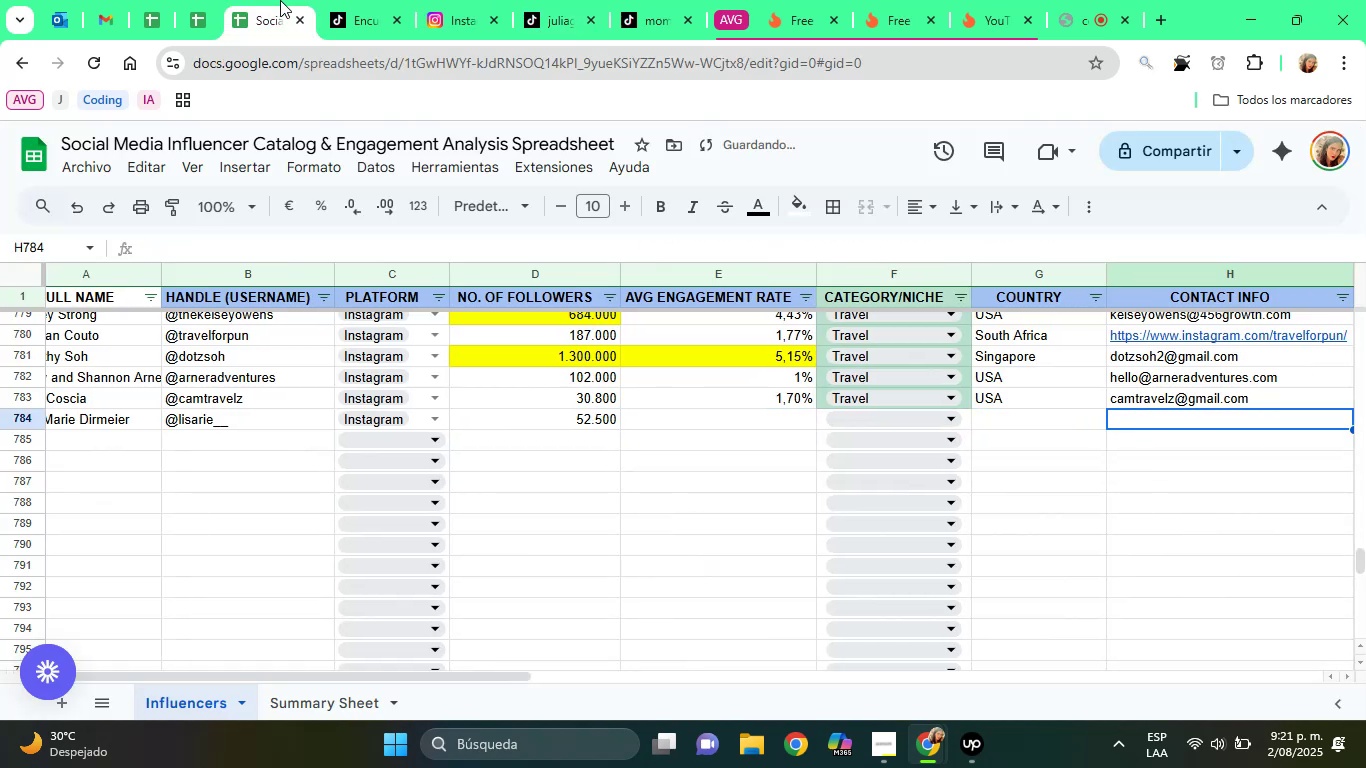 
key(Control+V)
 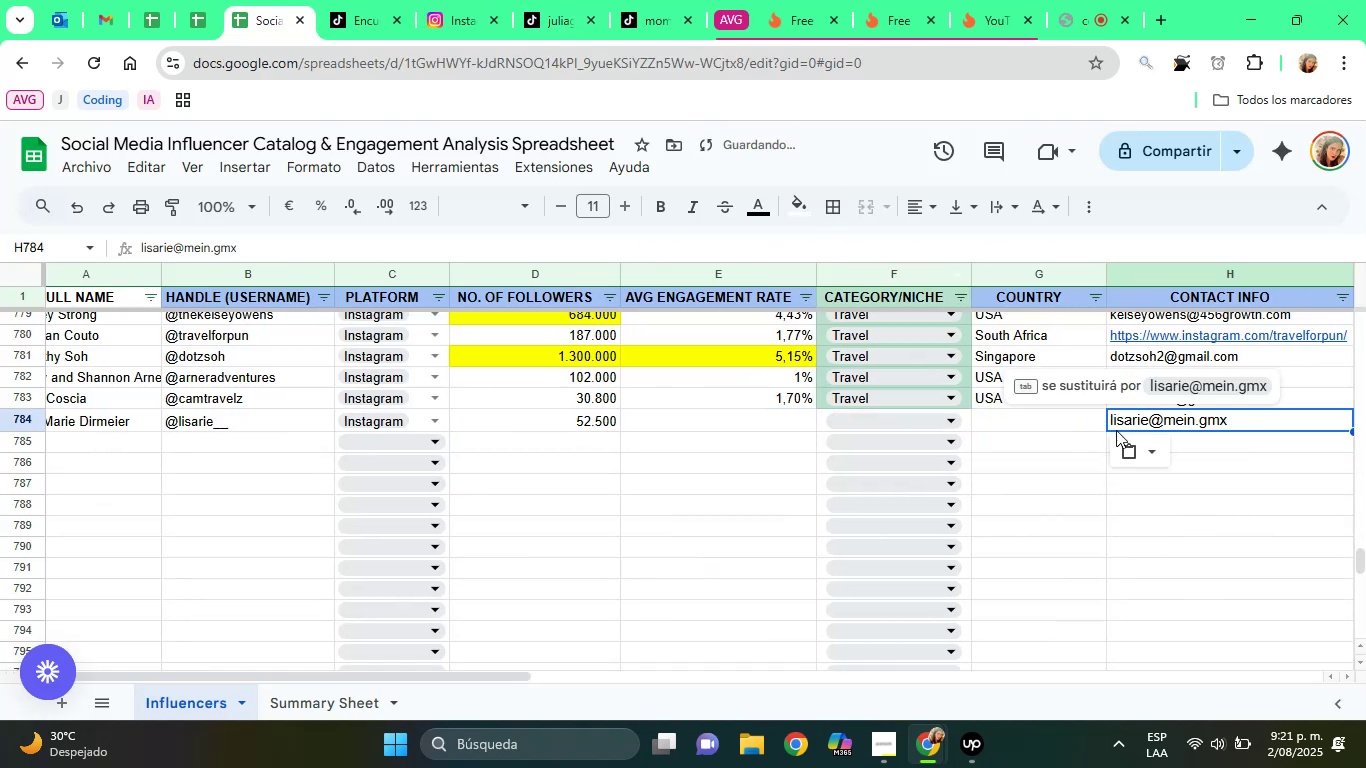 
left_click([1138, 448])
 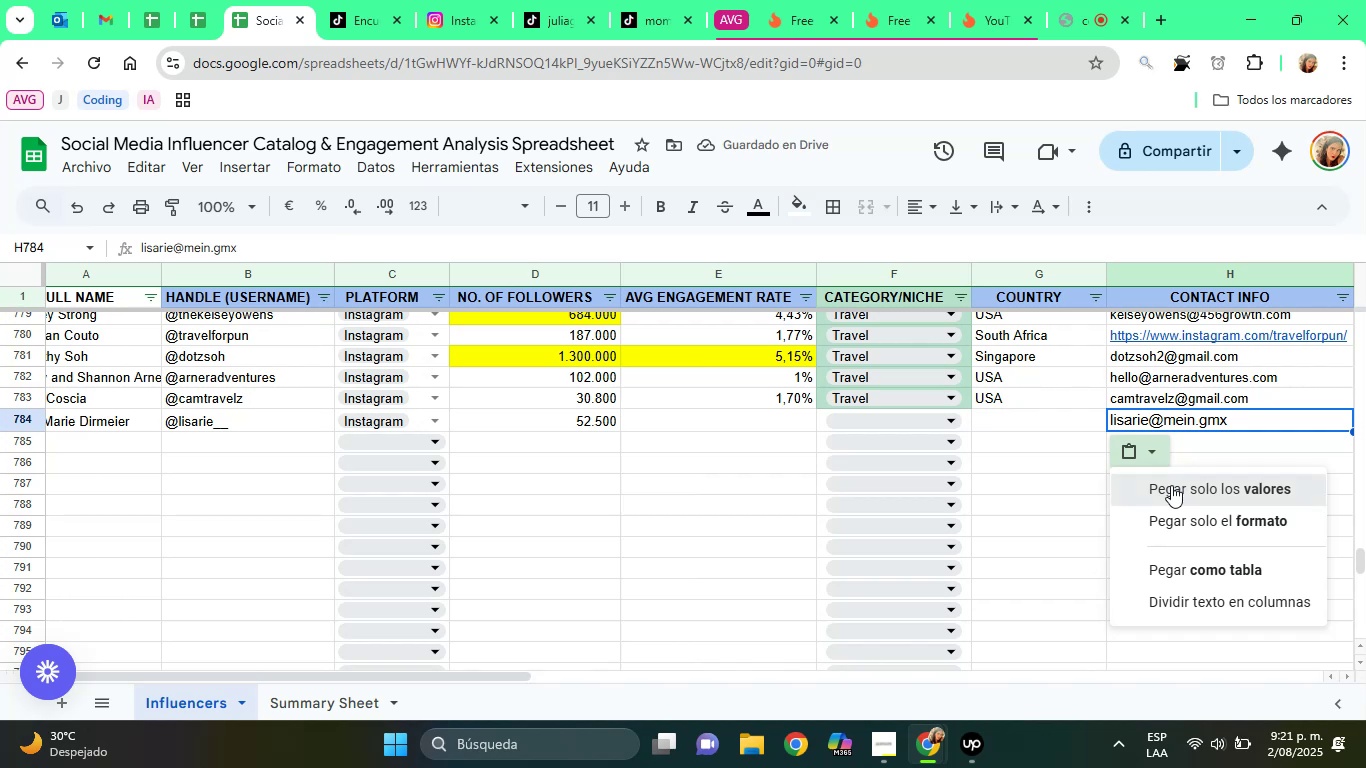 
left_click([1171, 485])
 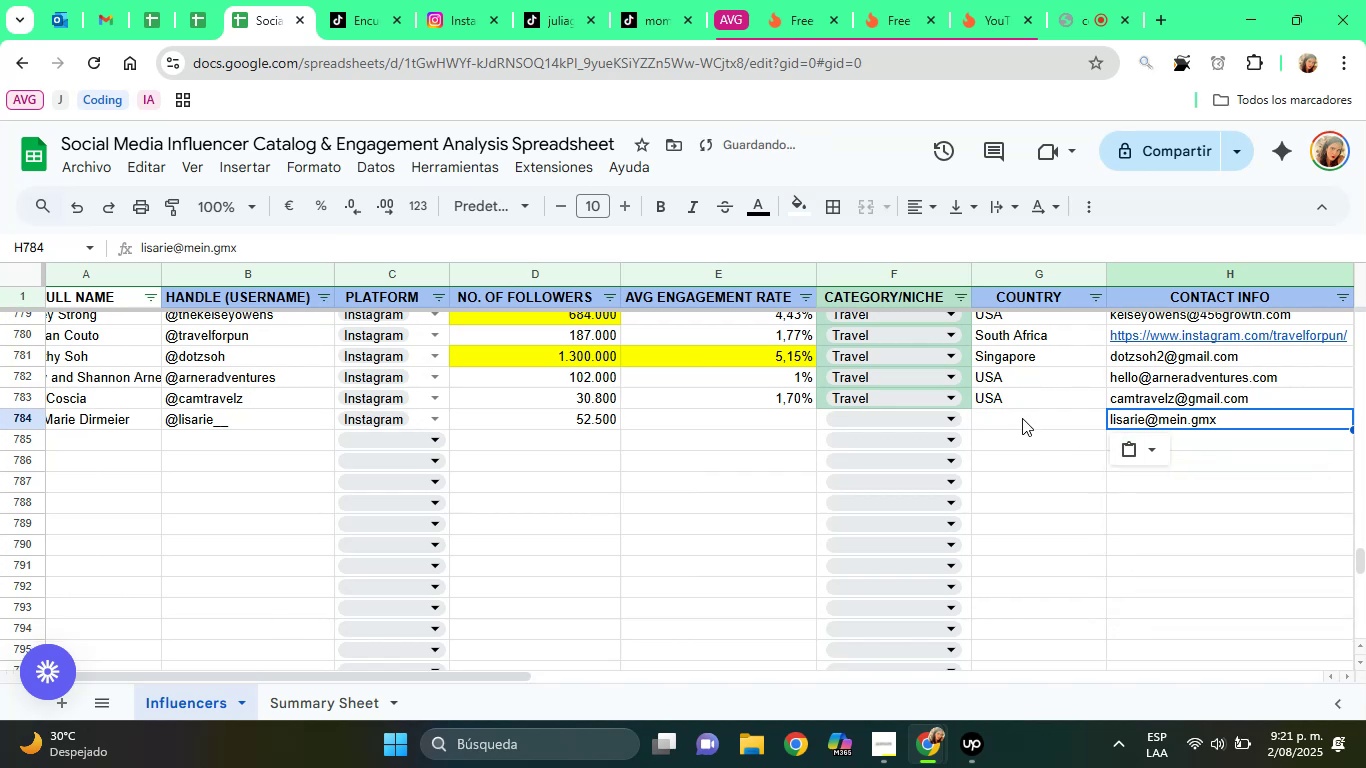 
left_click([1022, 418])
 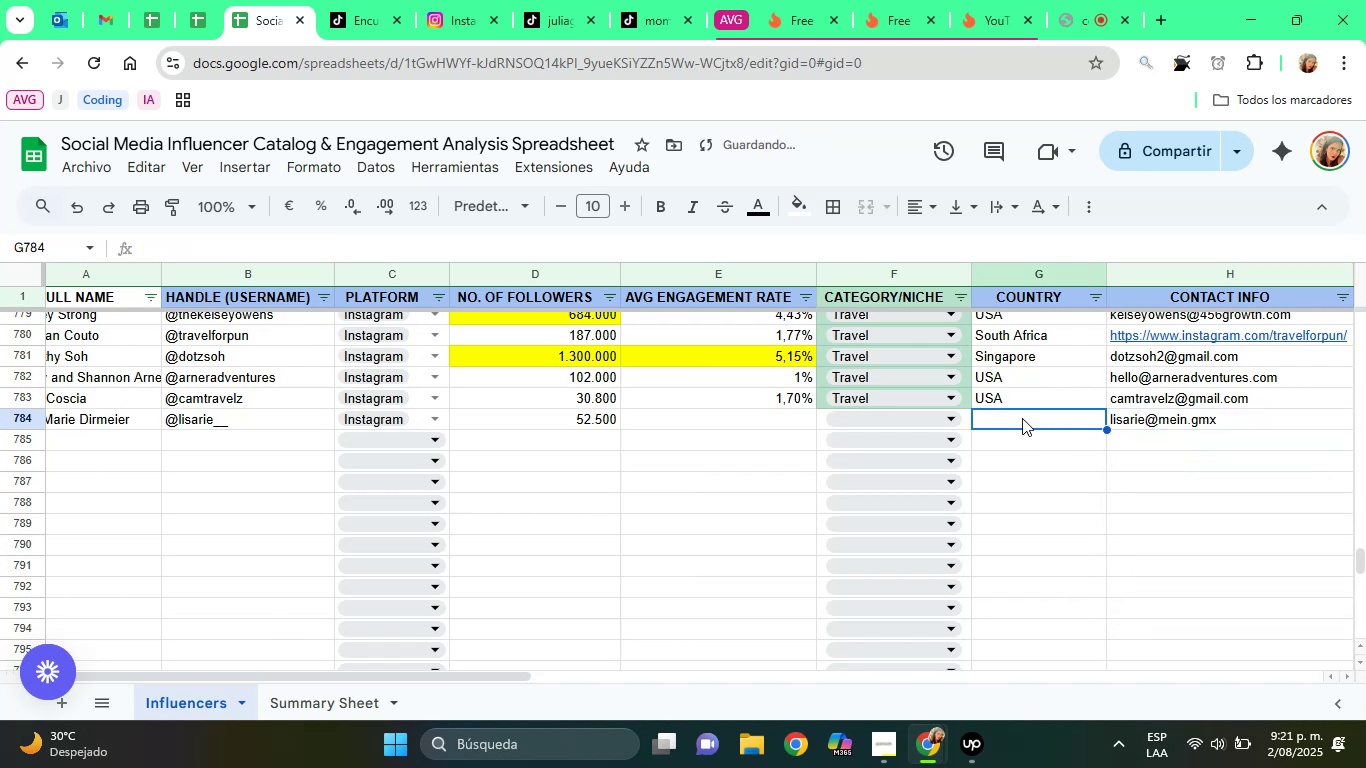 
type(Ger)
 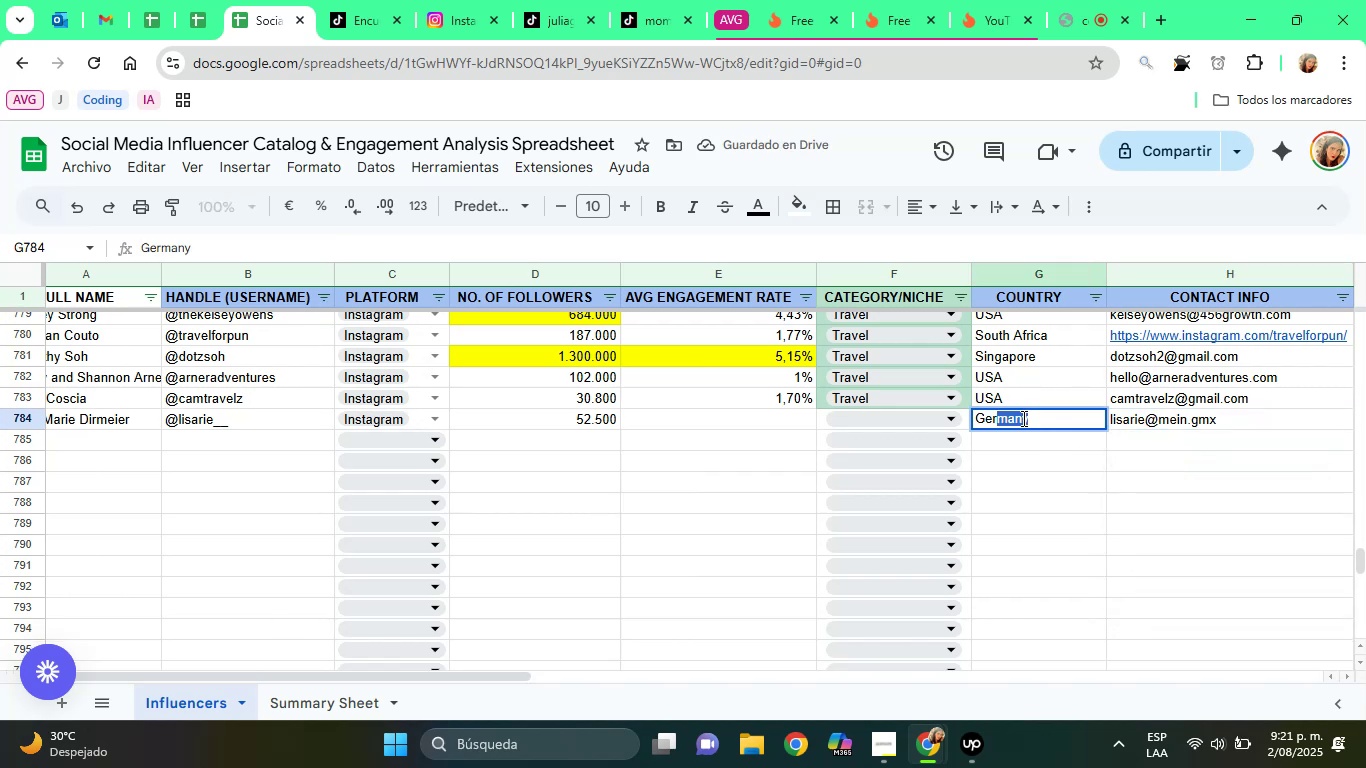 
key(ArrowRight)
 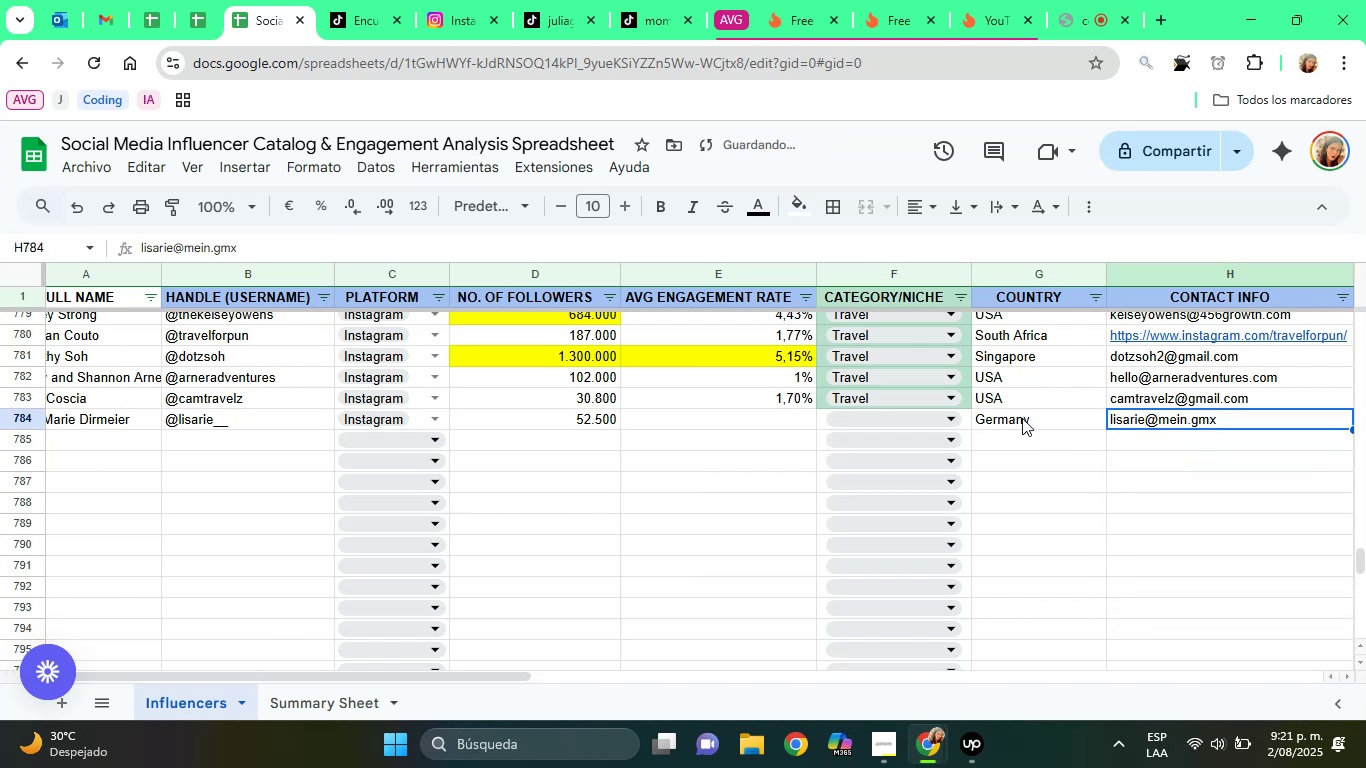 
key(ArrowLeft)
 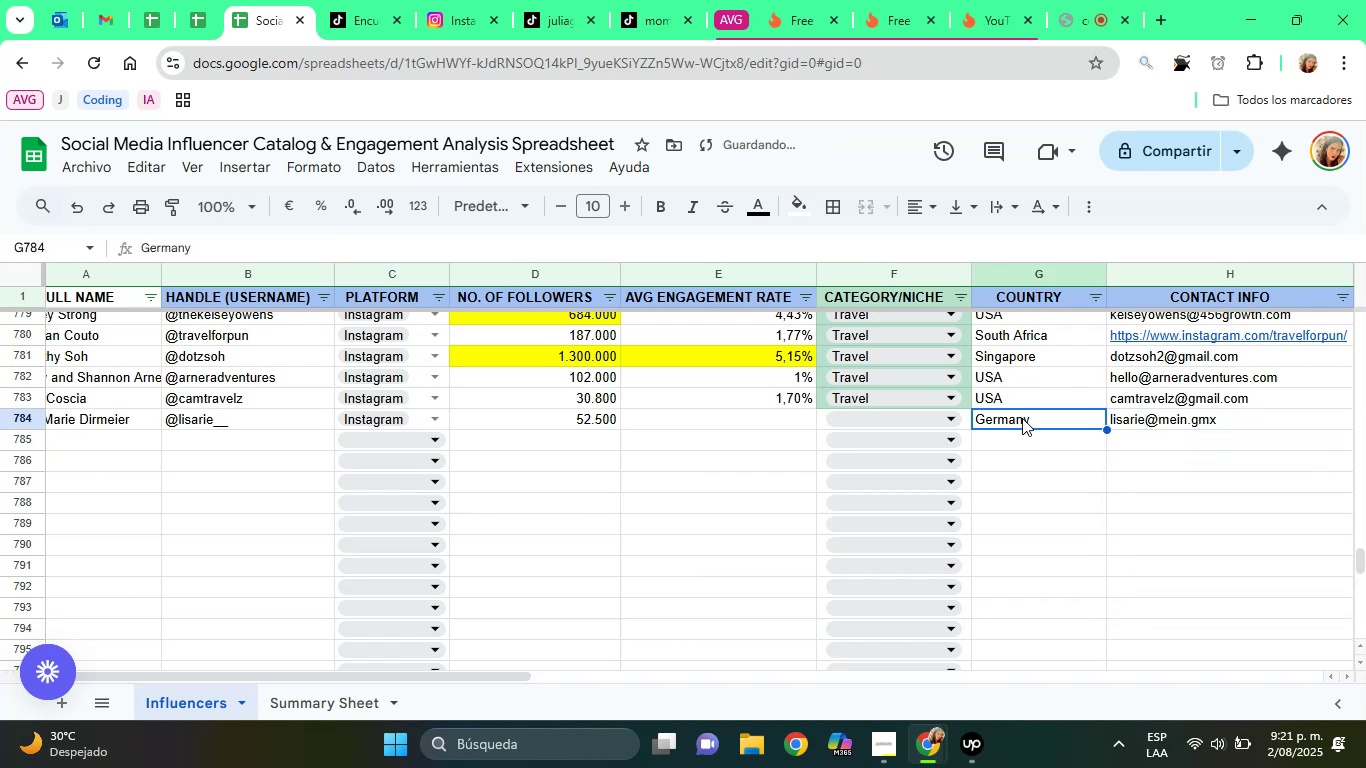 
key(ArrowLeft)
 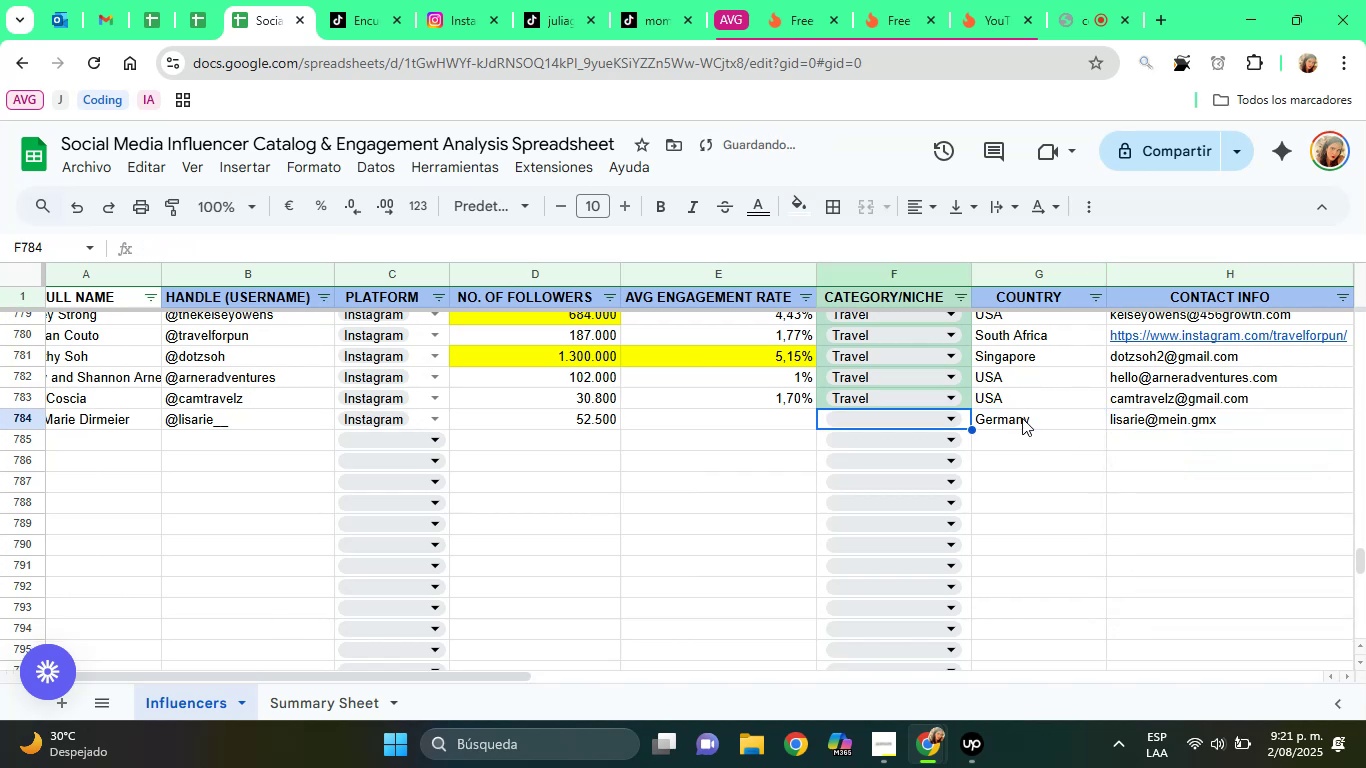 
key(ArrowLeft)
 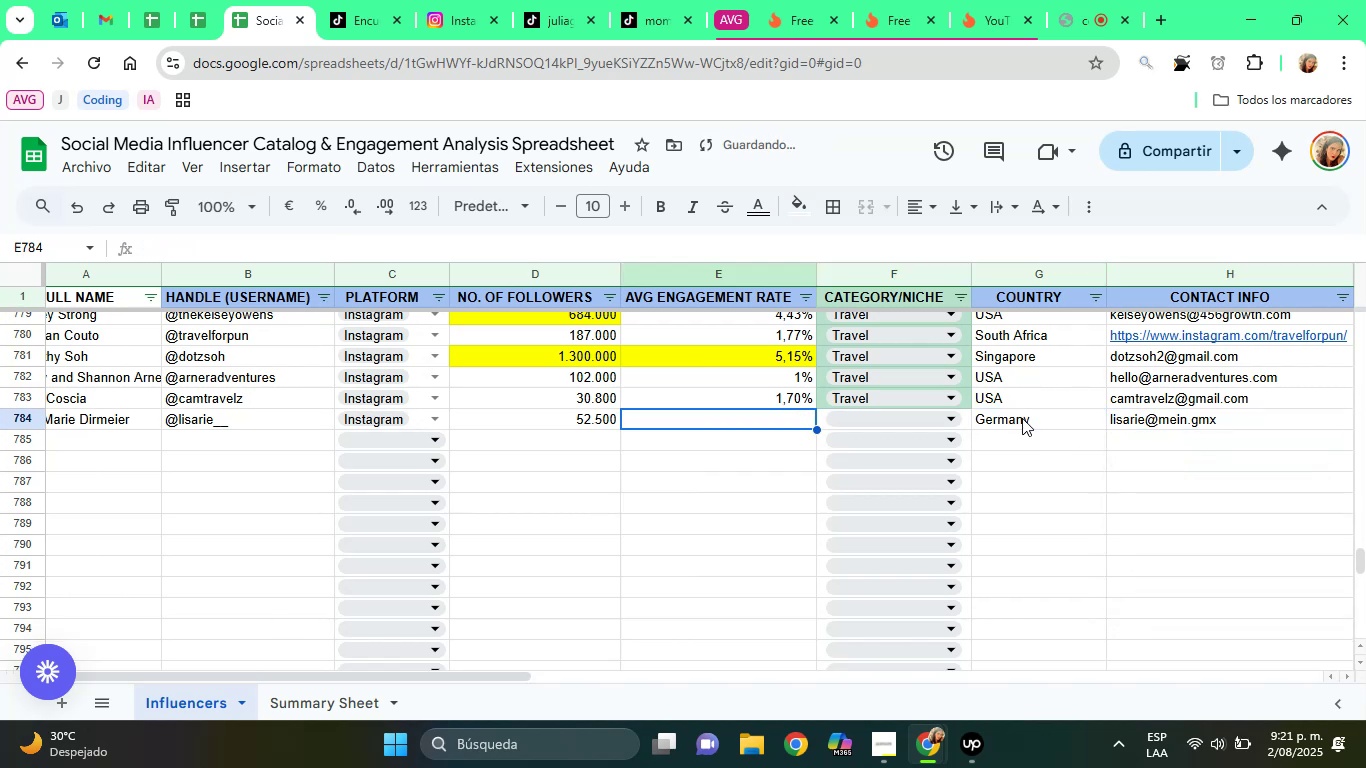 
key(ArrowLeft)
 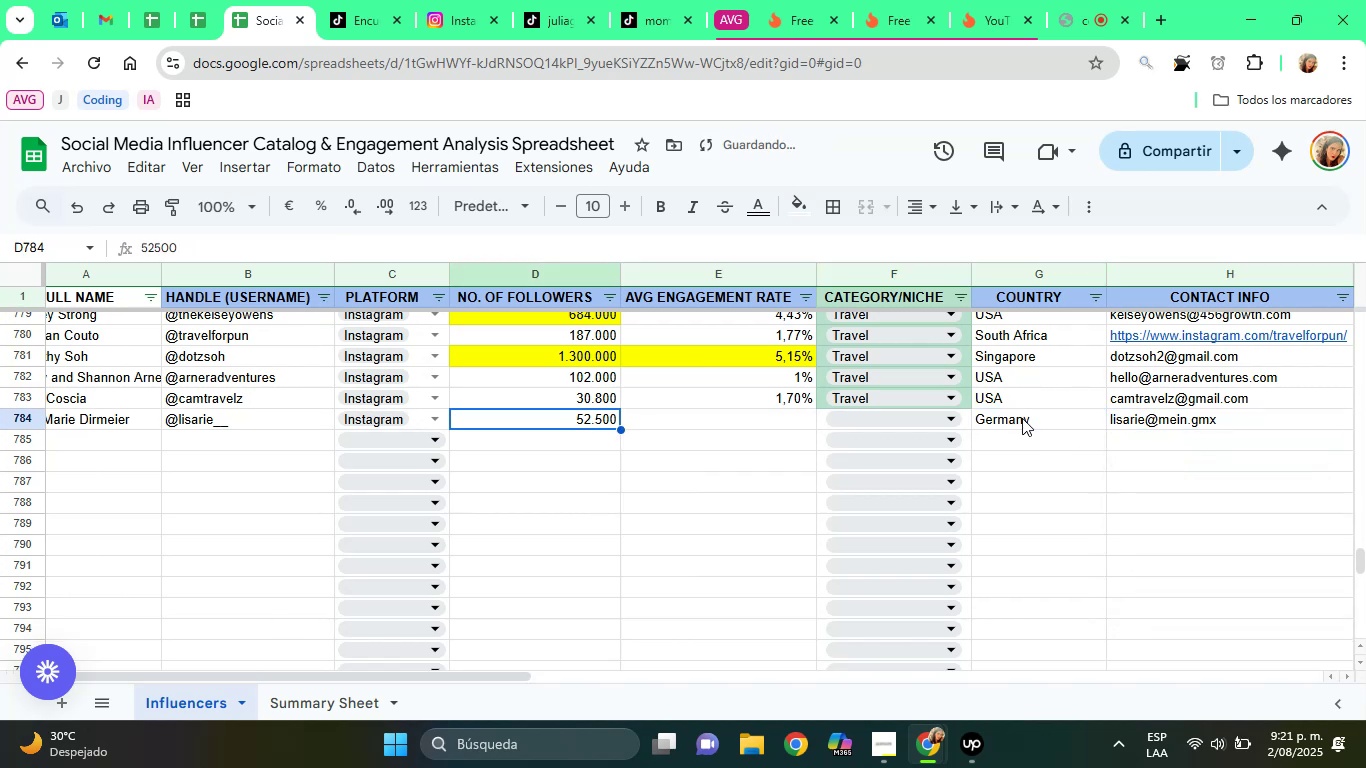 
key(ArrowLeft)
 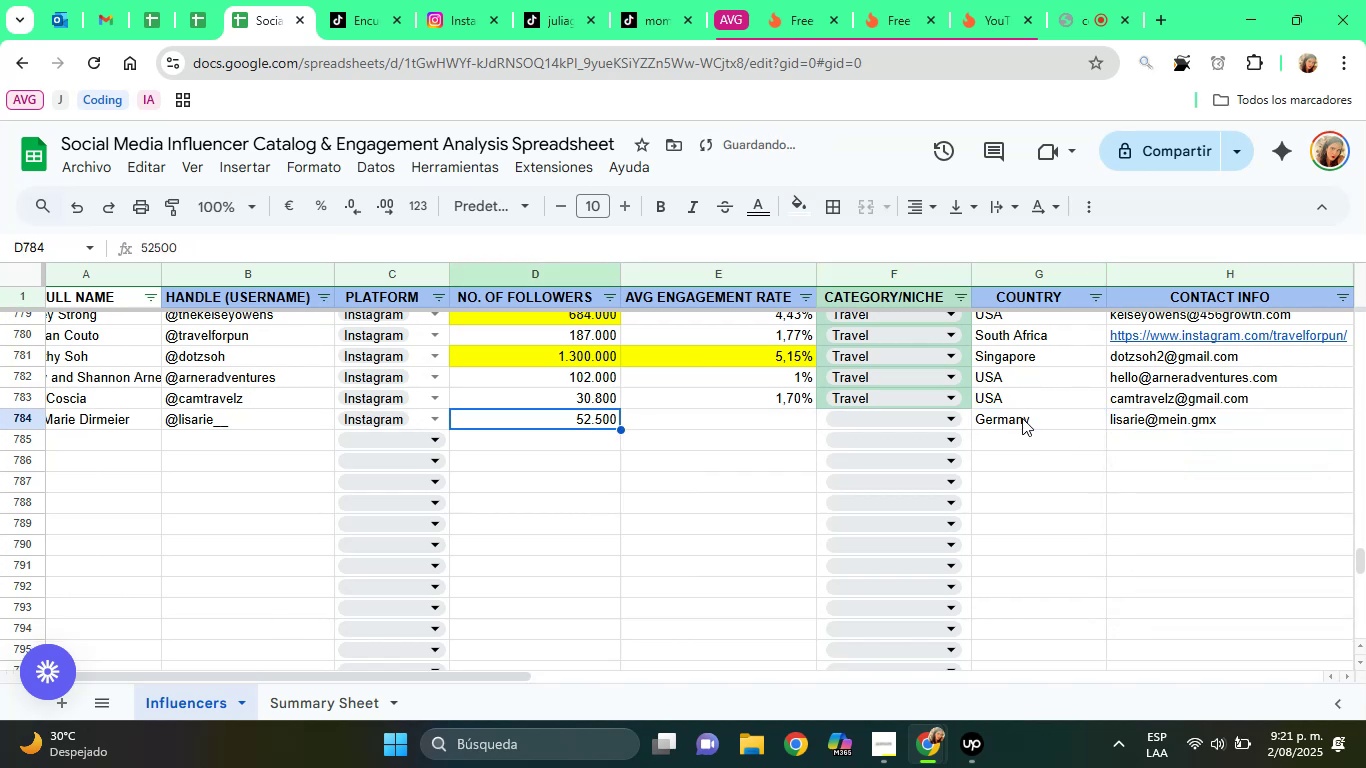 
key(ArrowLeft)
 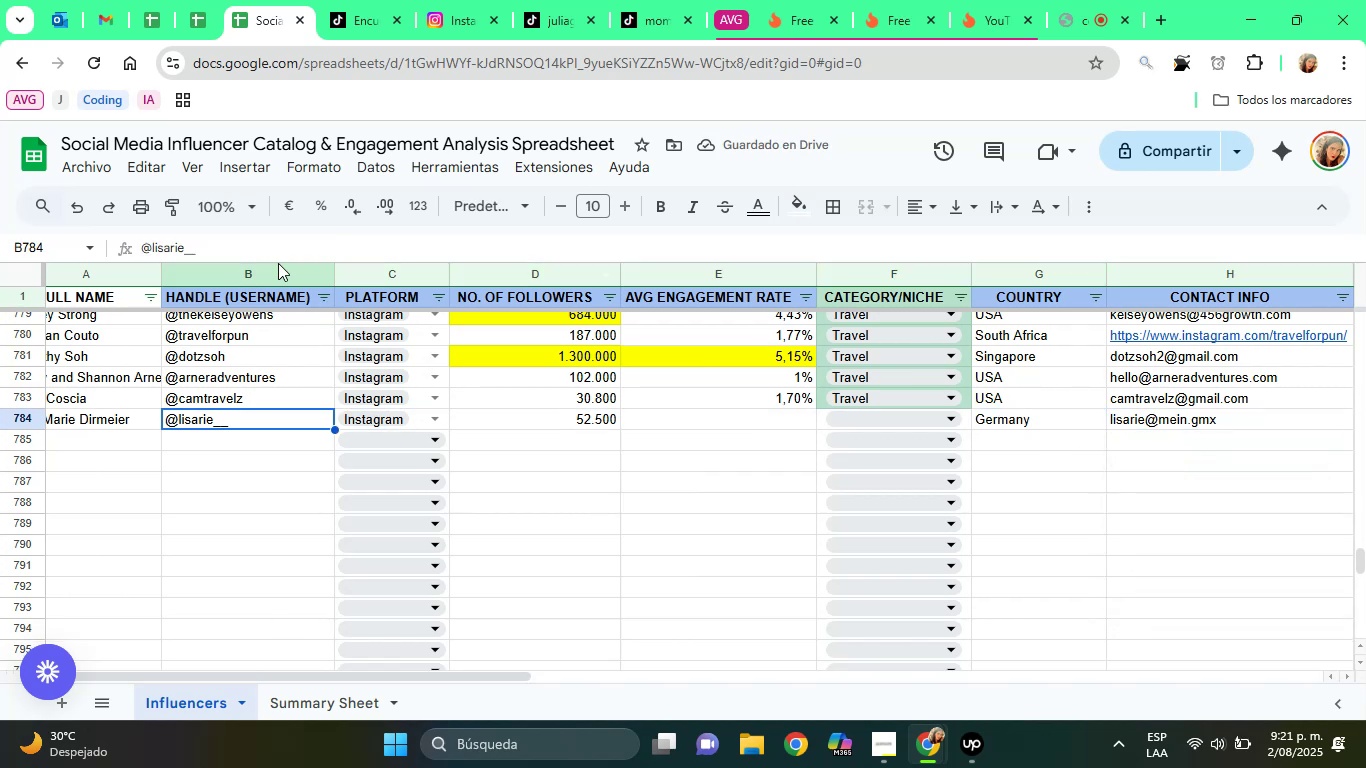 
left_click_drag(start_coordinate=[220, 237], to_coordinate=[152, 250])
 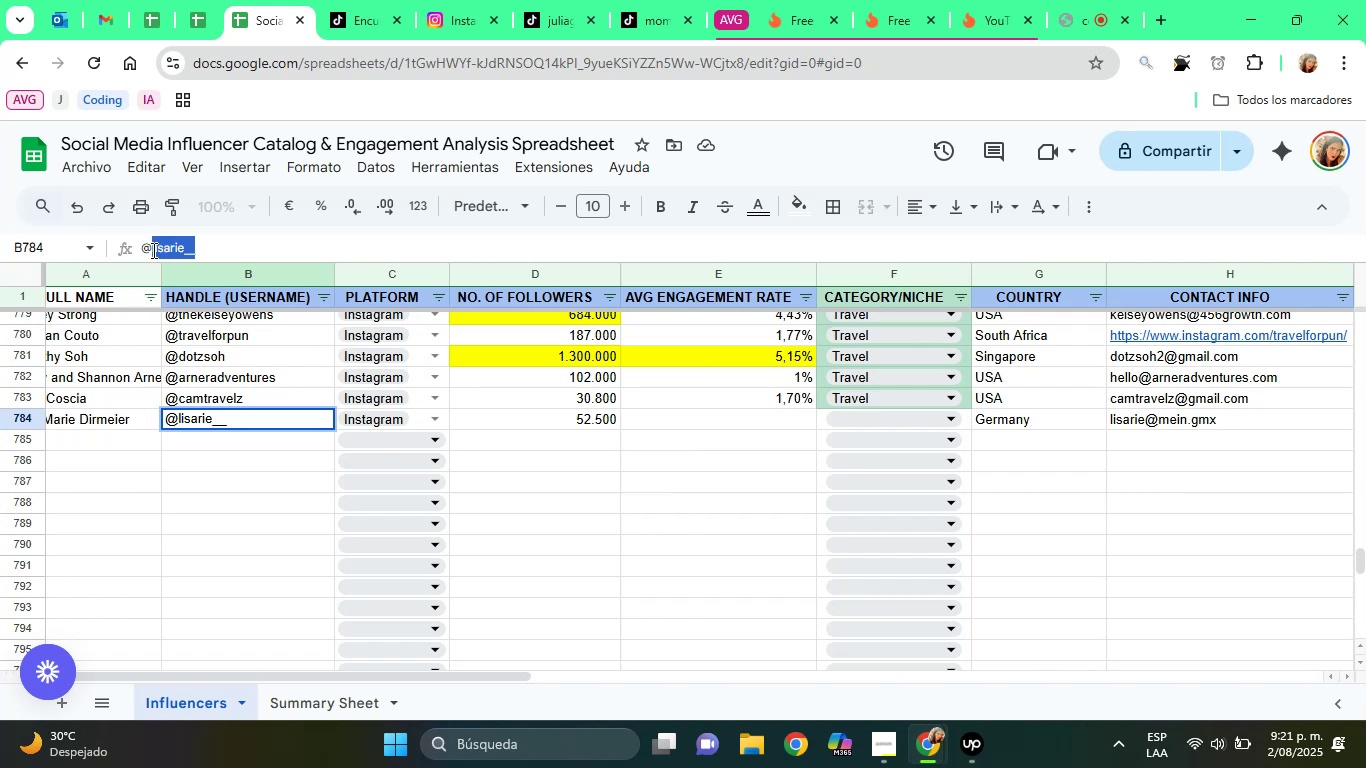 
right_click([152, 250])
 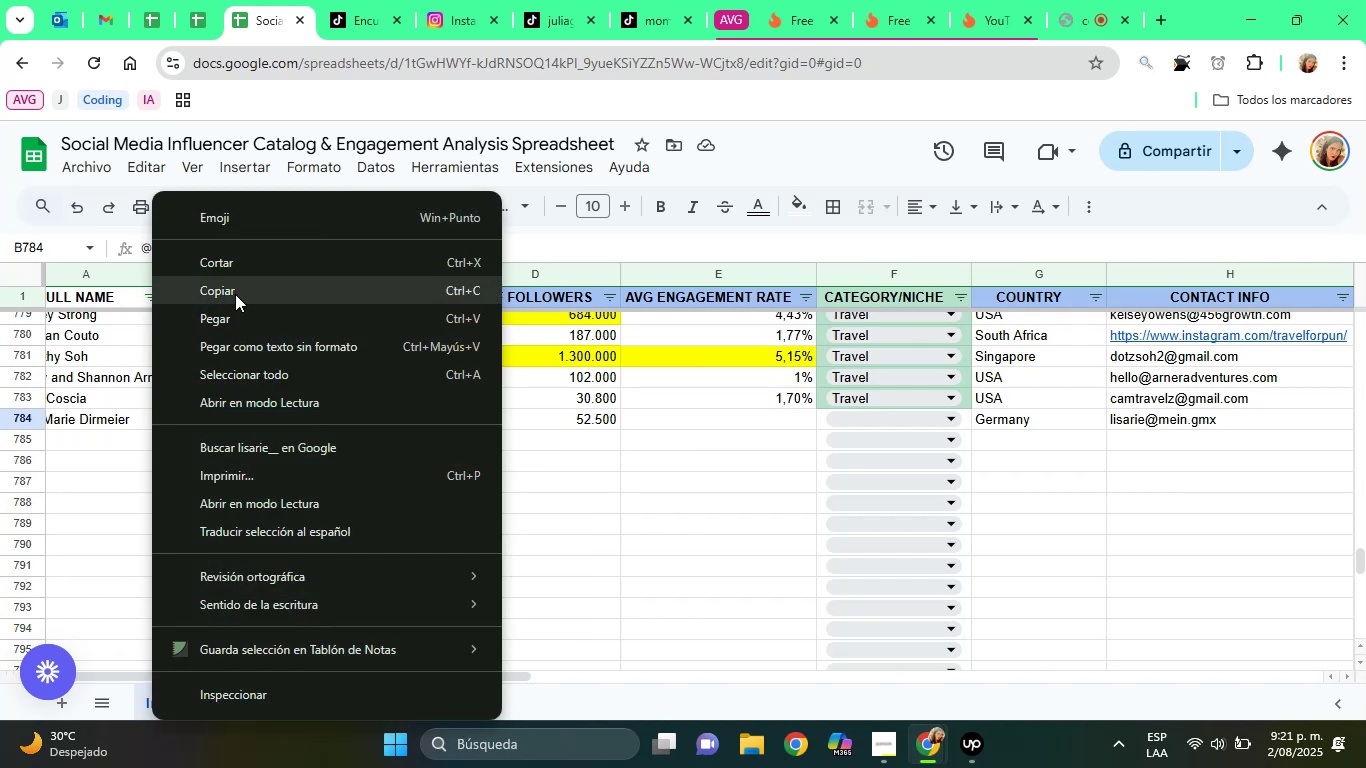 
left_click([234, 294])
 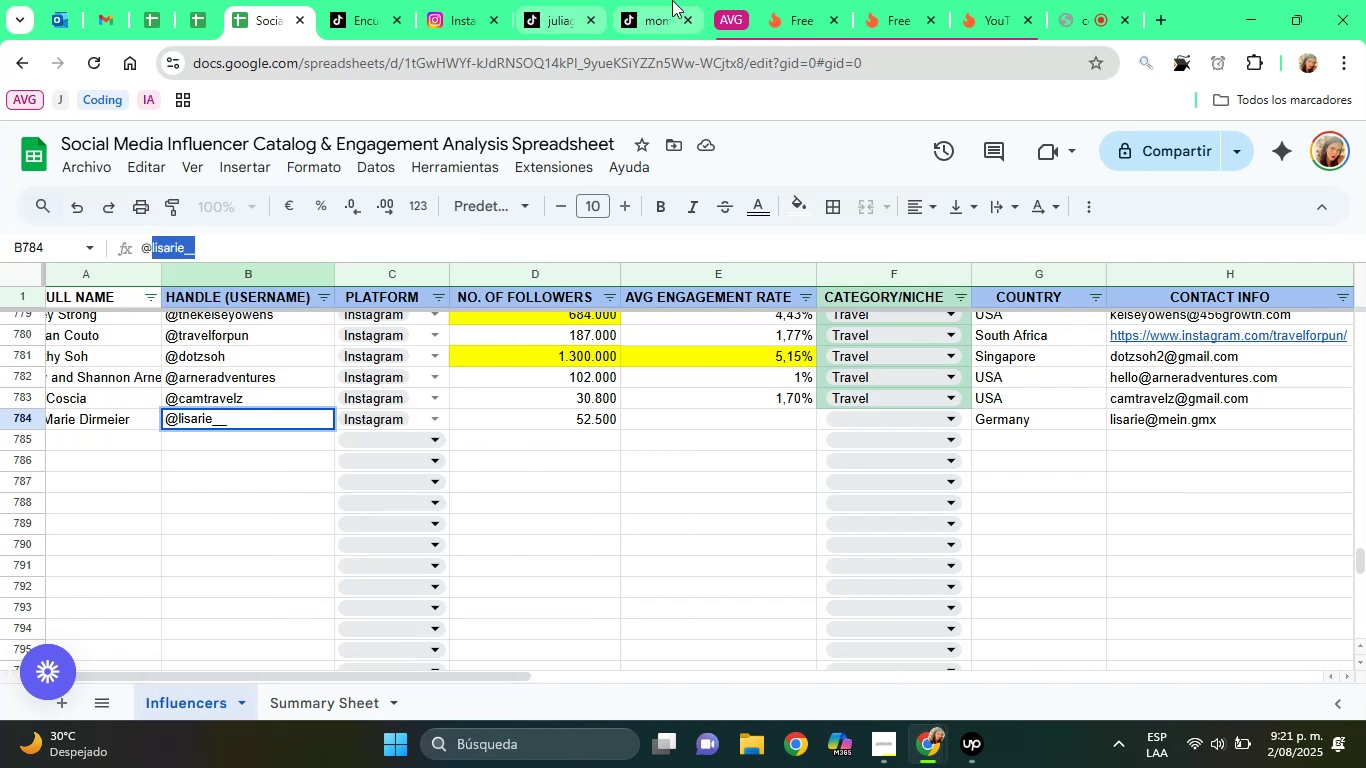 
mouse_move([878, -6])
 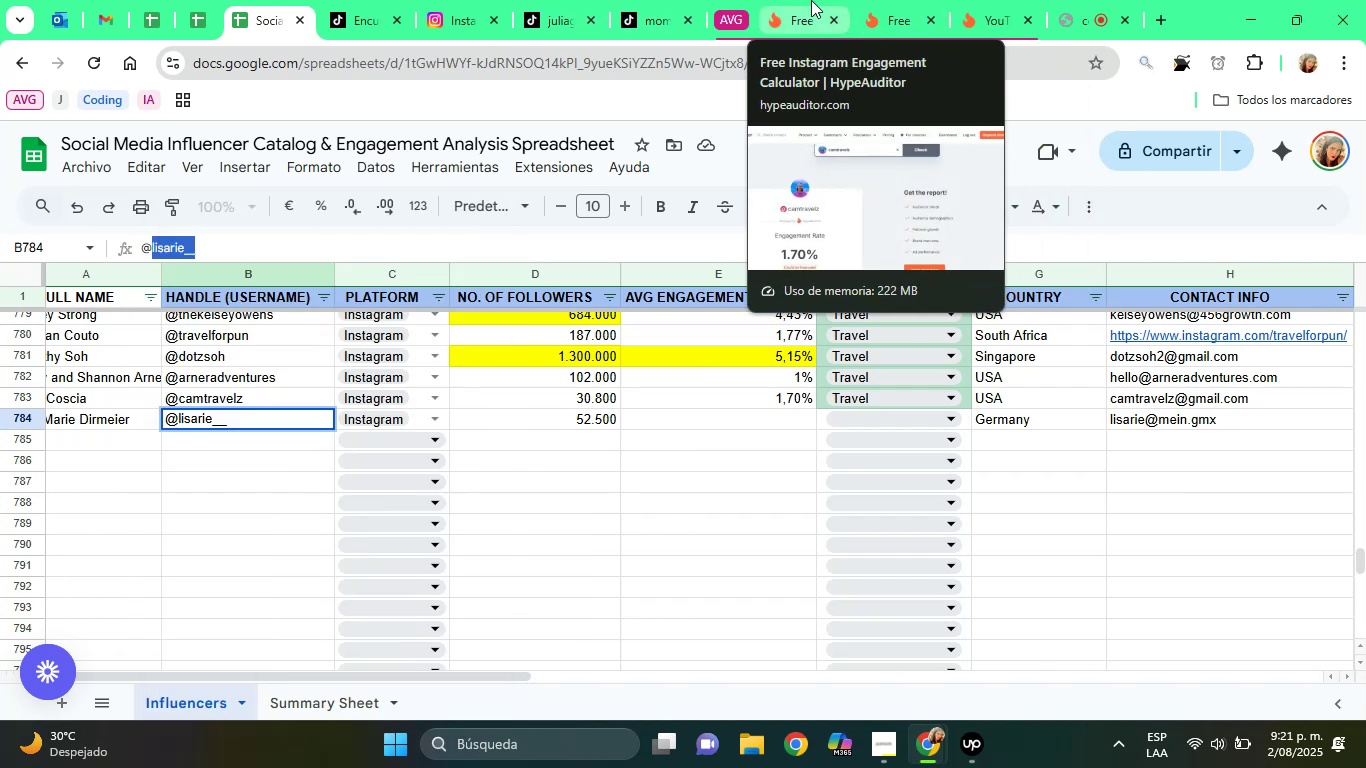 
left_click([811, 0])
 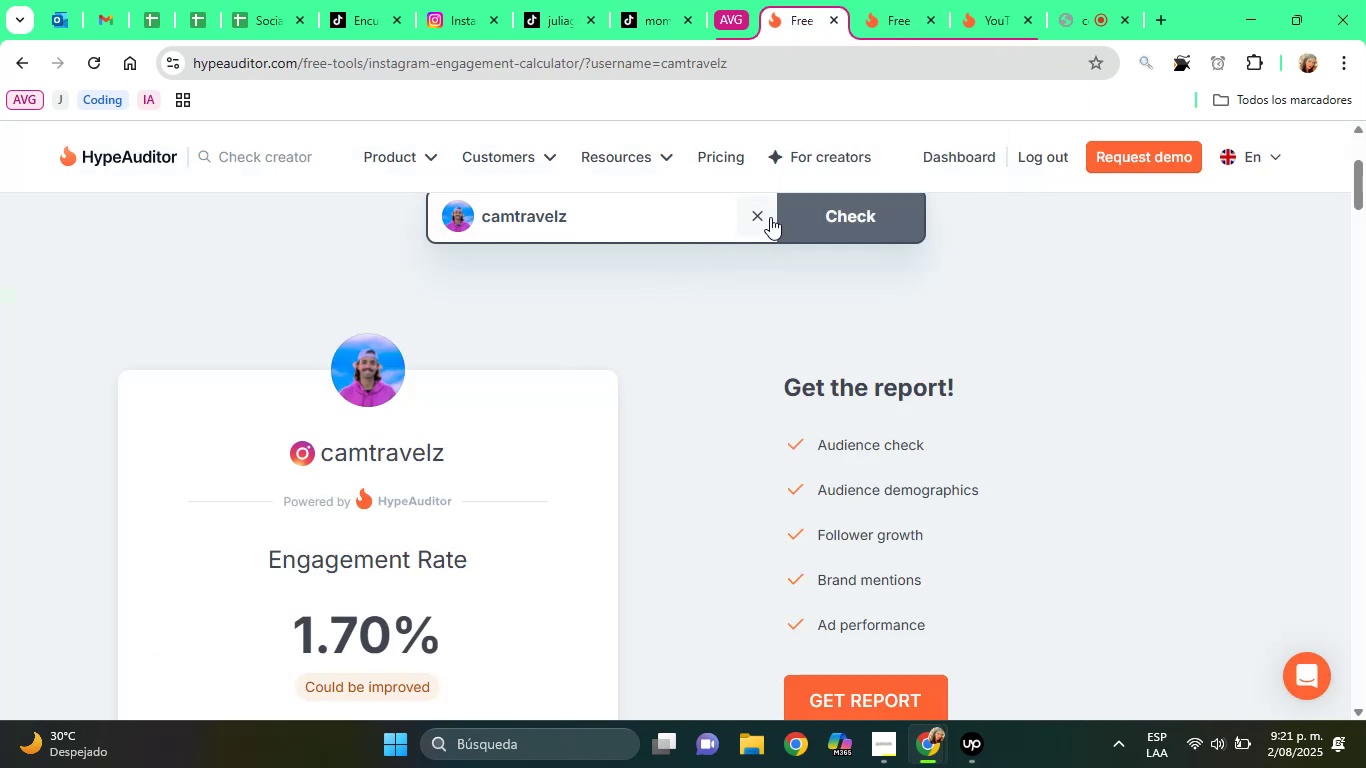 
left_click([735, 211])
 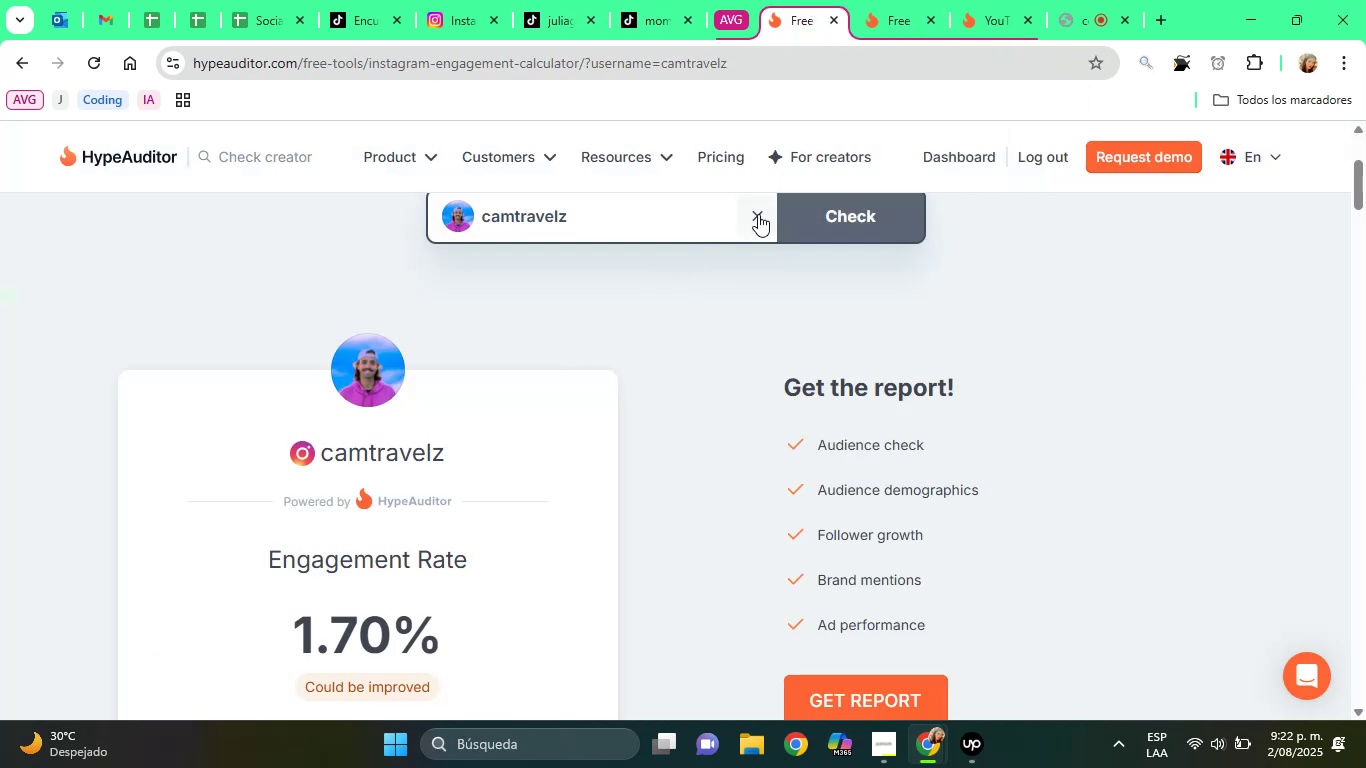 
left_click([758, 214])
 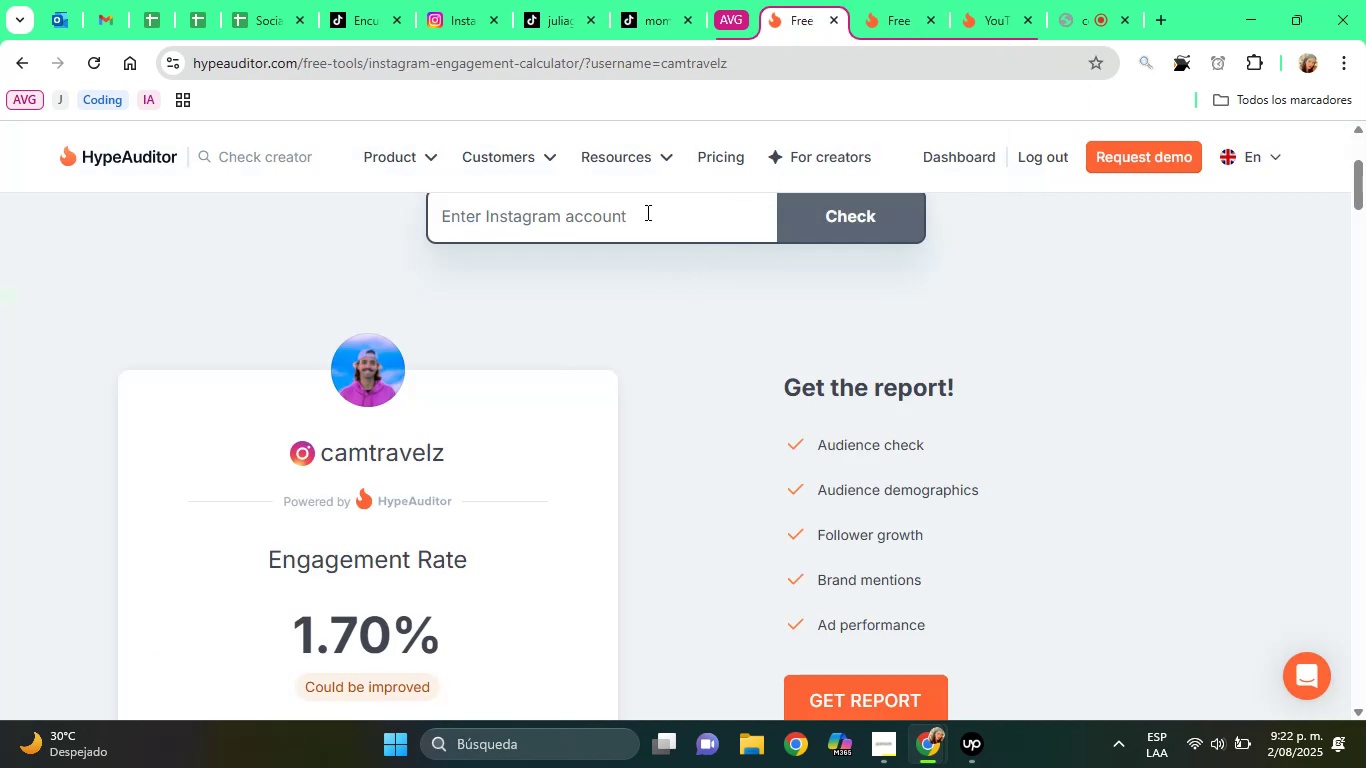 
right_click([646, 212])
 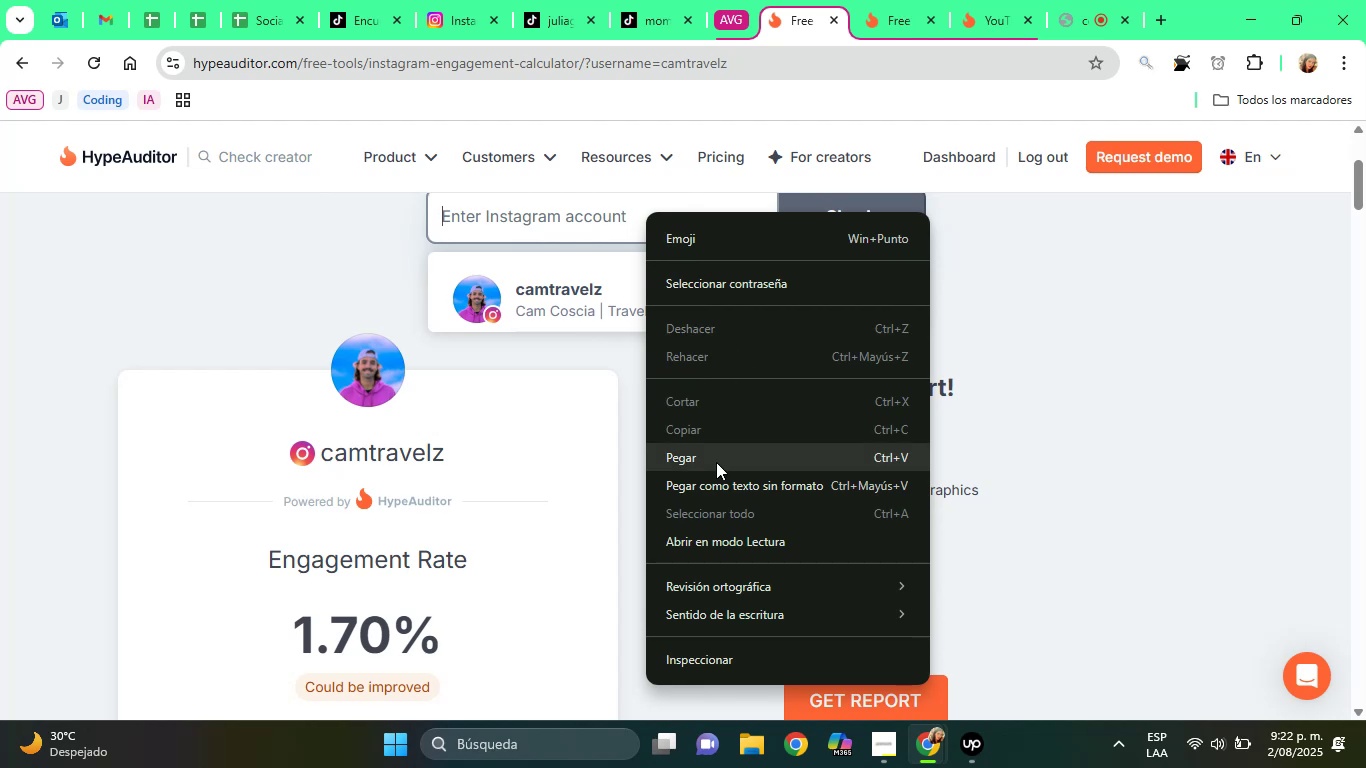 
left_click([715, 462])
 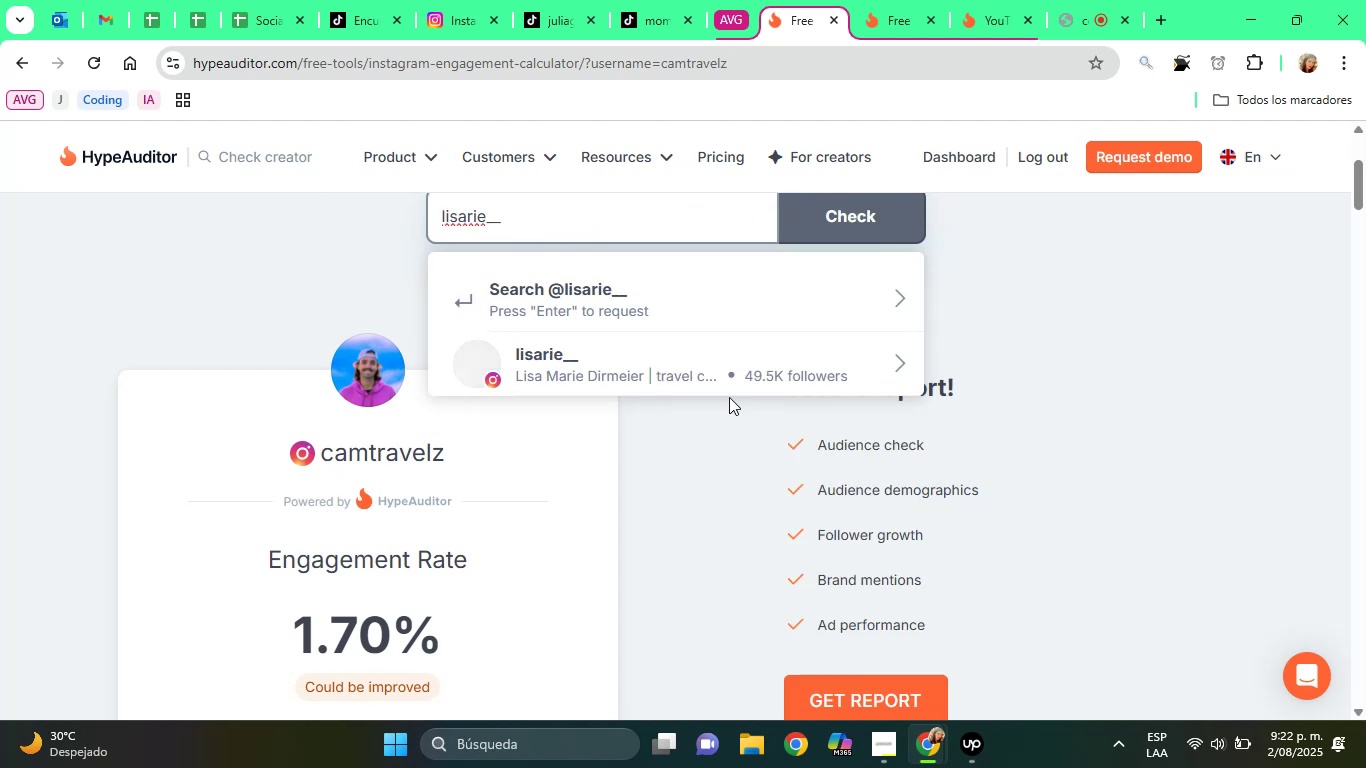 
left_click([729, 361])
 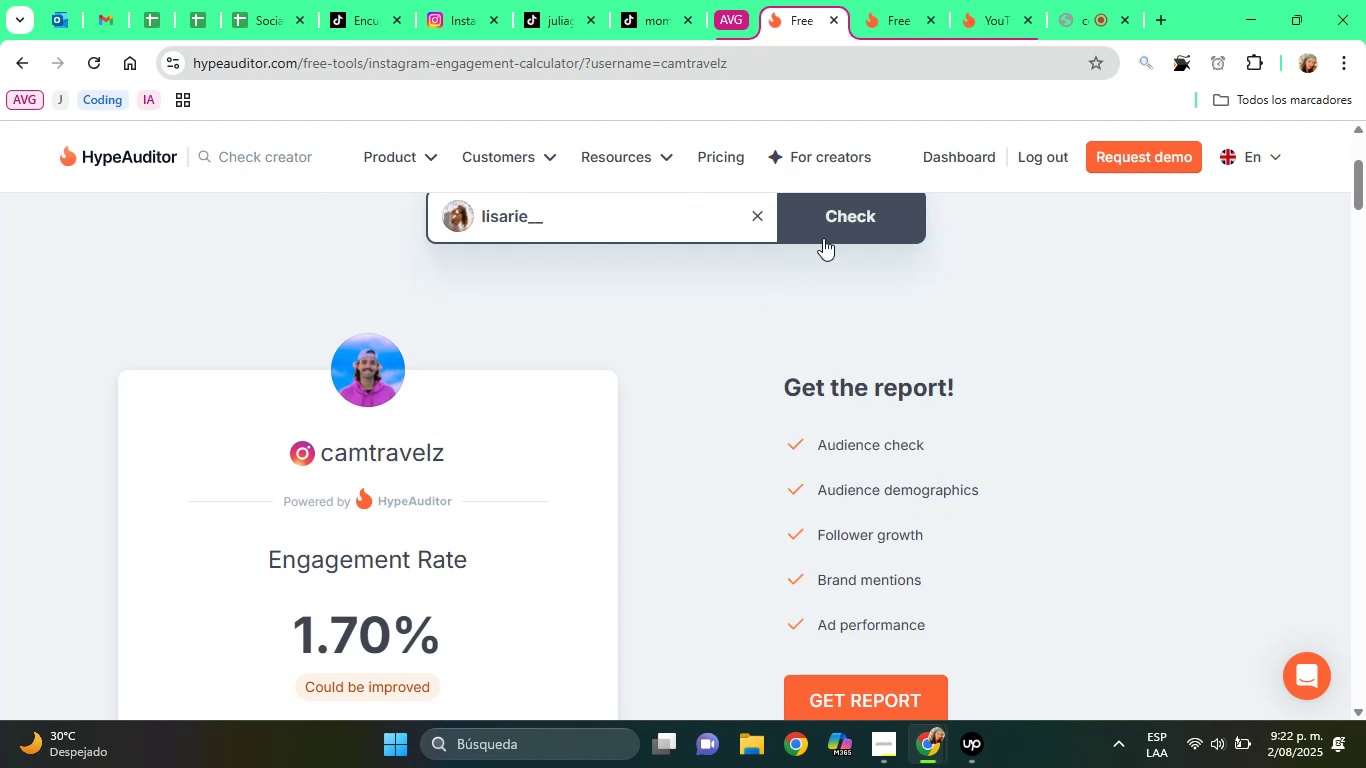 
left_click([833, 234])
 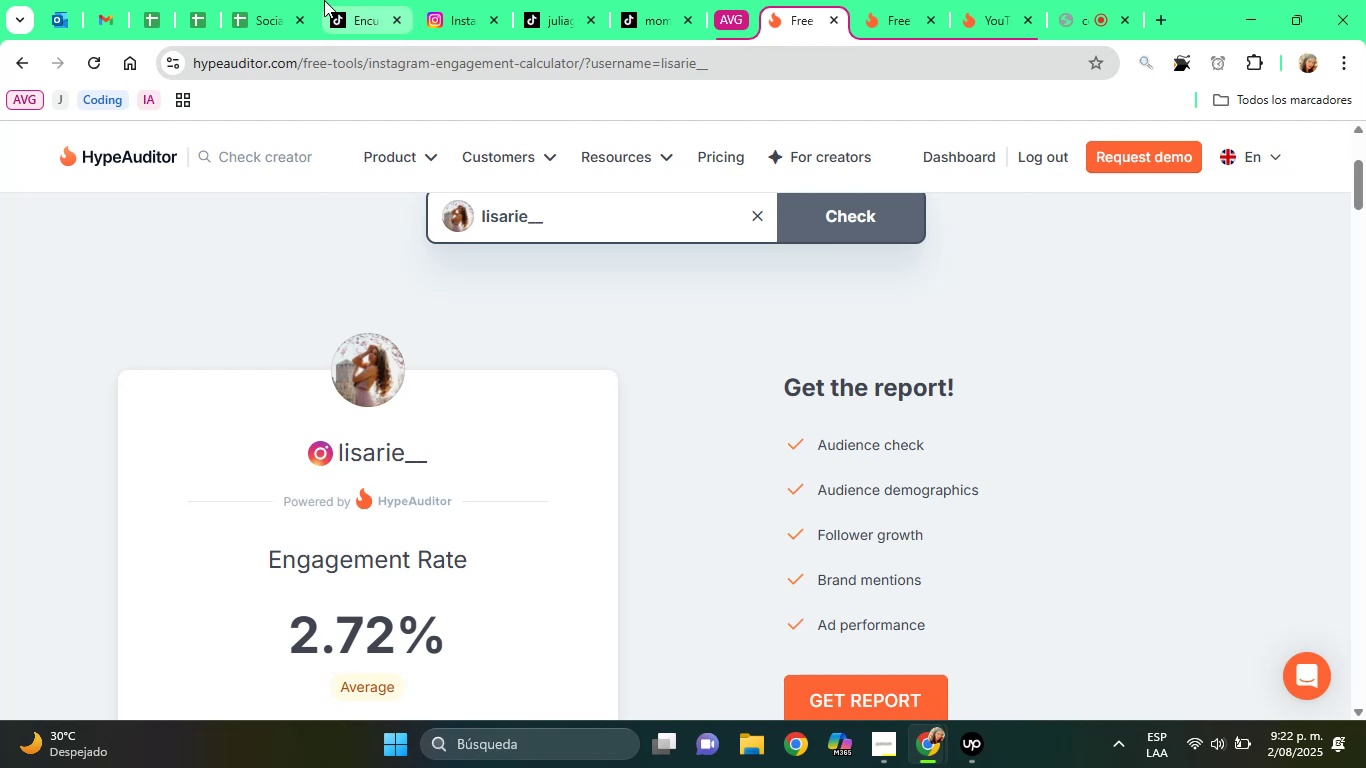 
left_click([249, 0])
 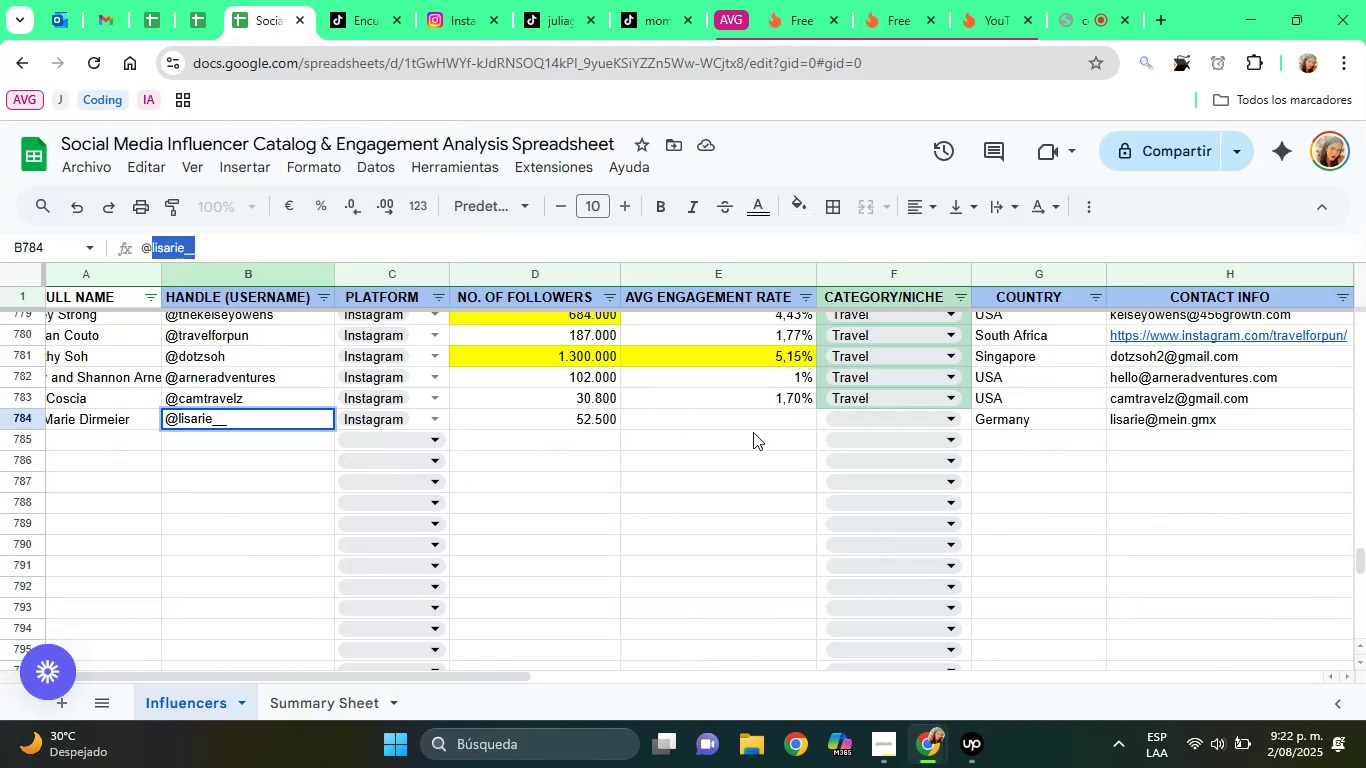 
left_click([753, 432])
 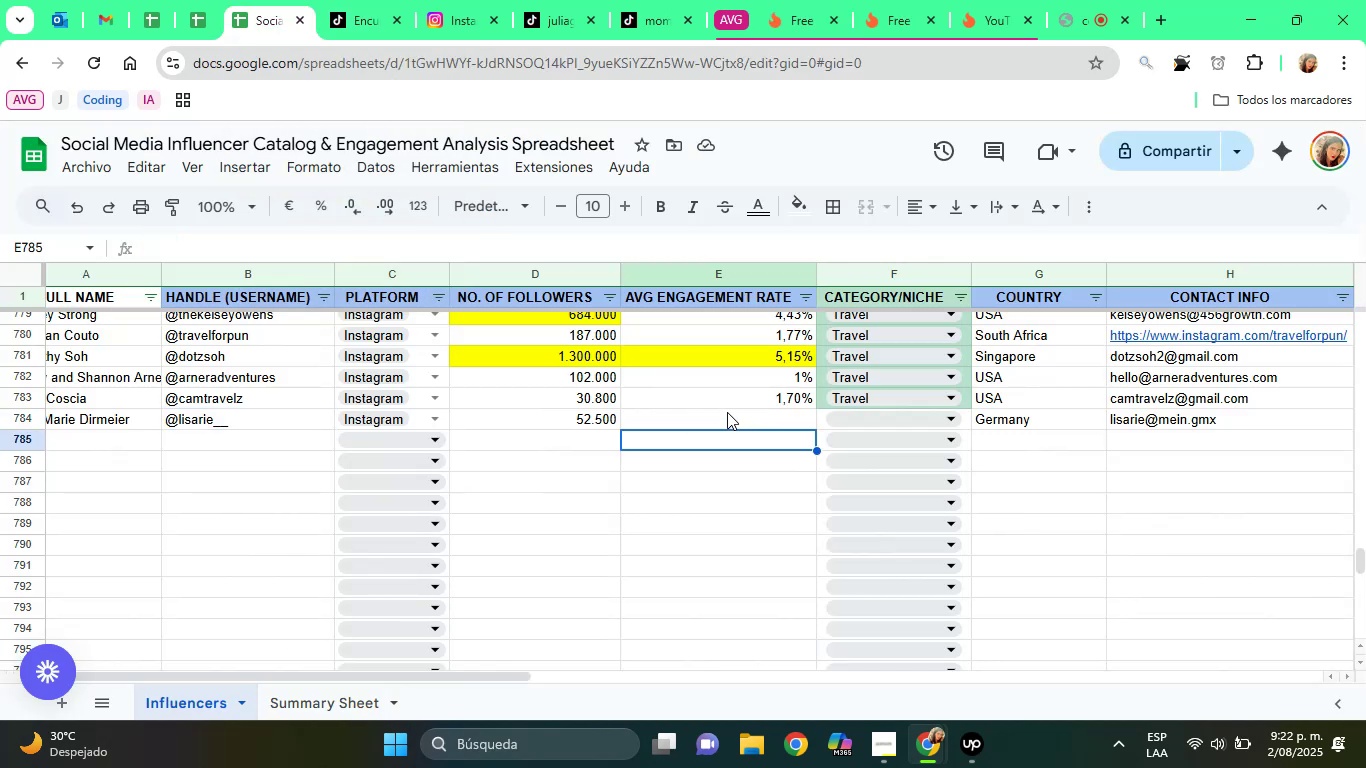 
left_click([727, 412])
 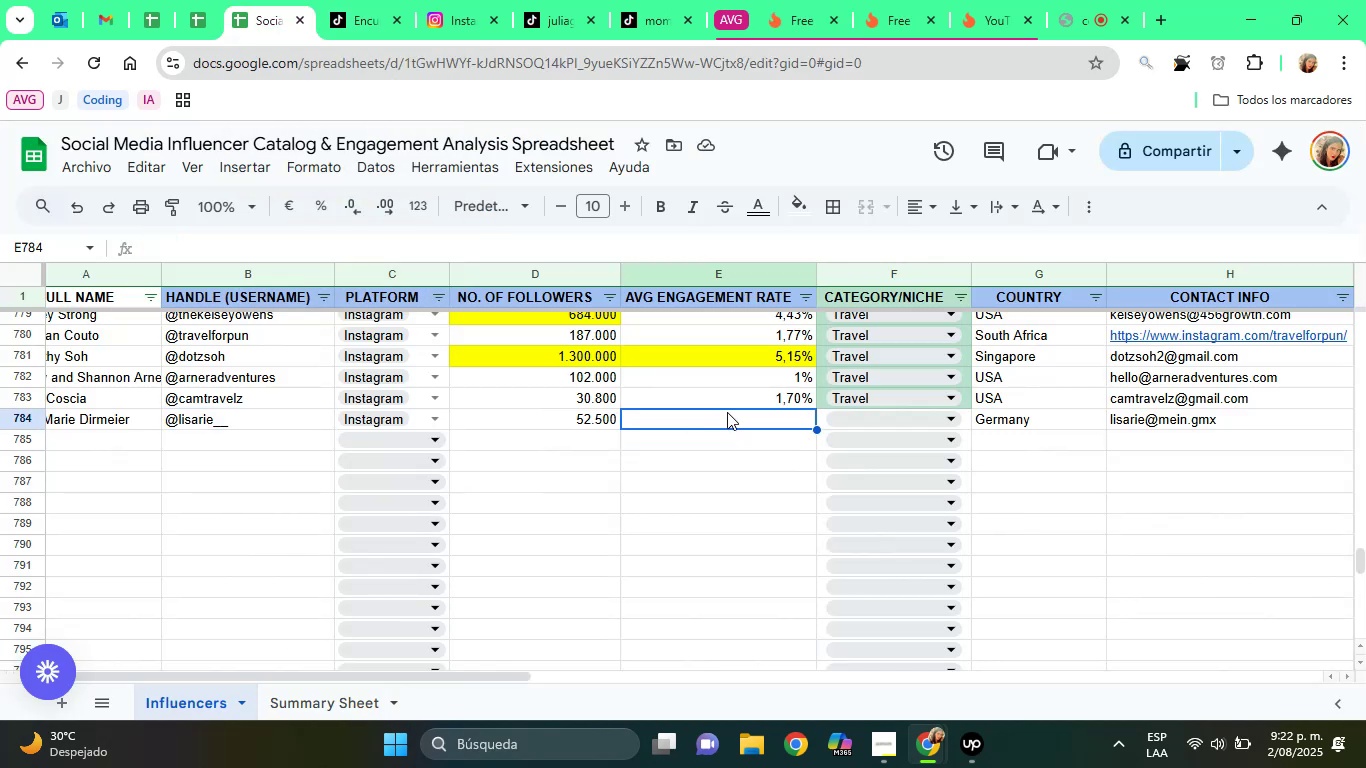 
type(2,72%)
 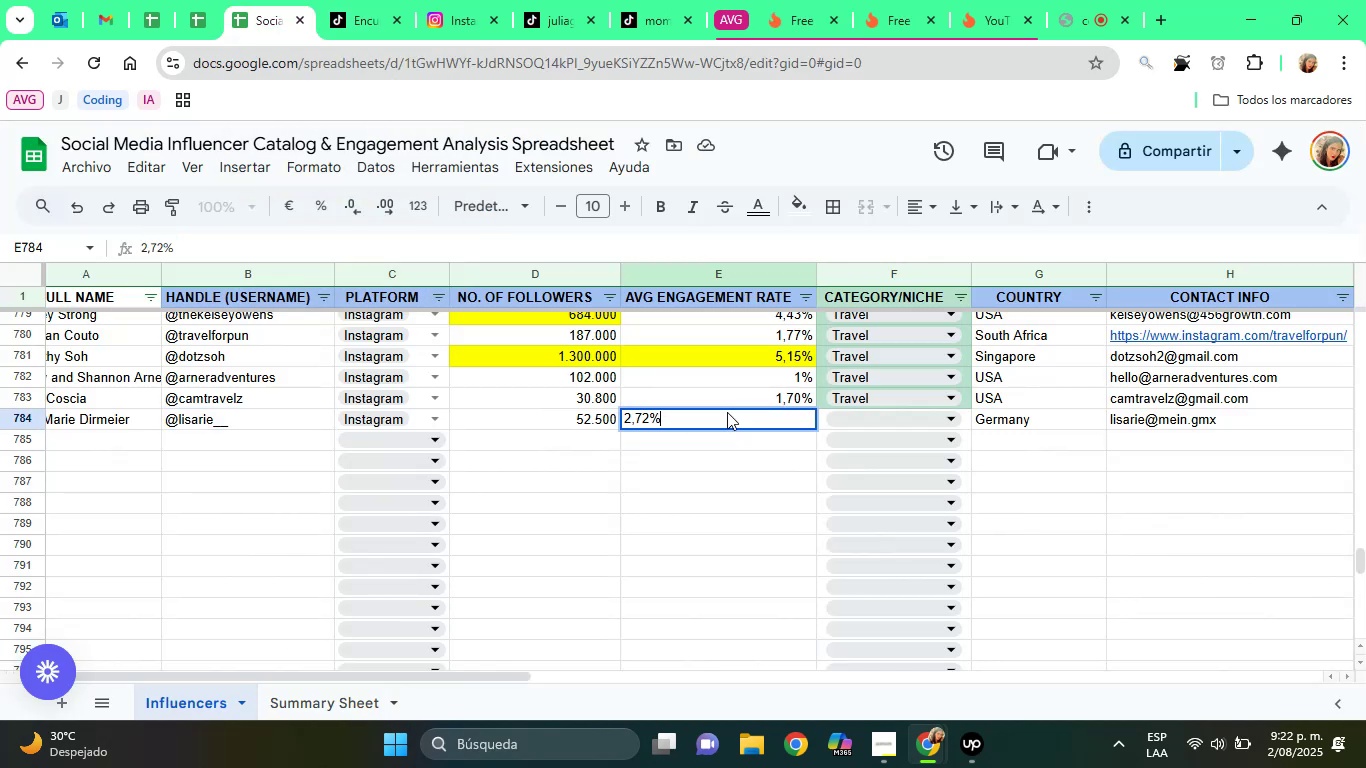 
 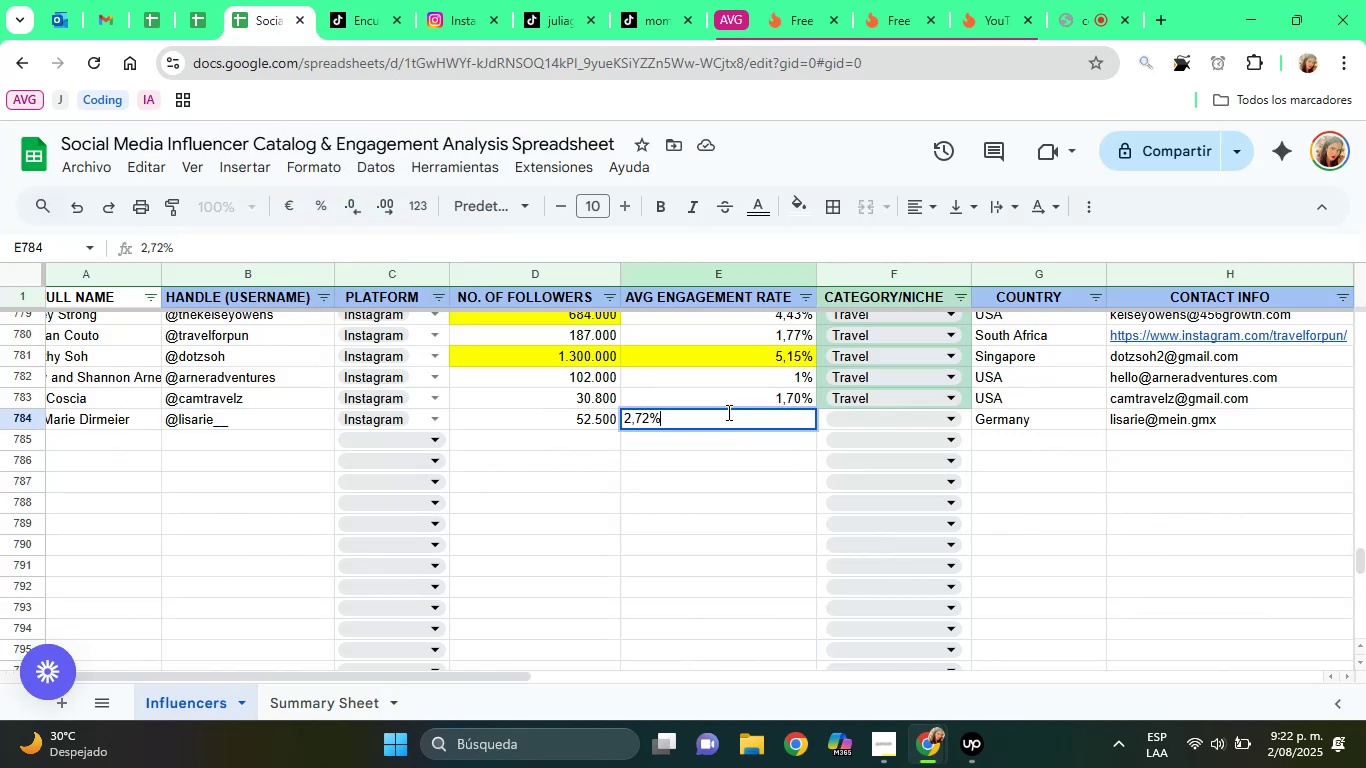 
key(Enter)
 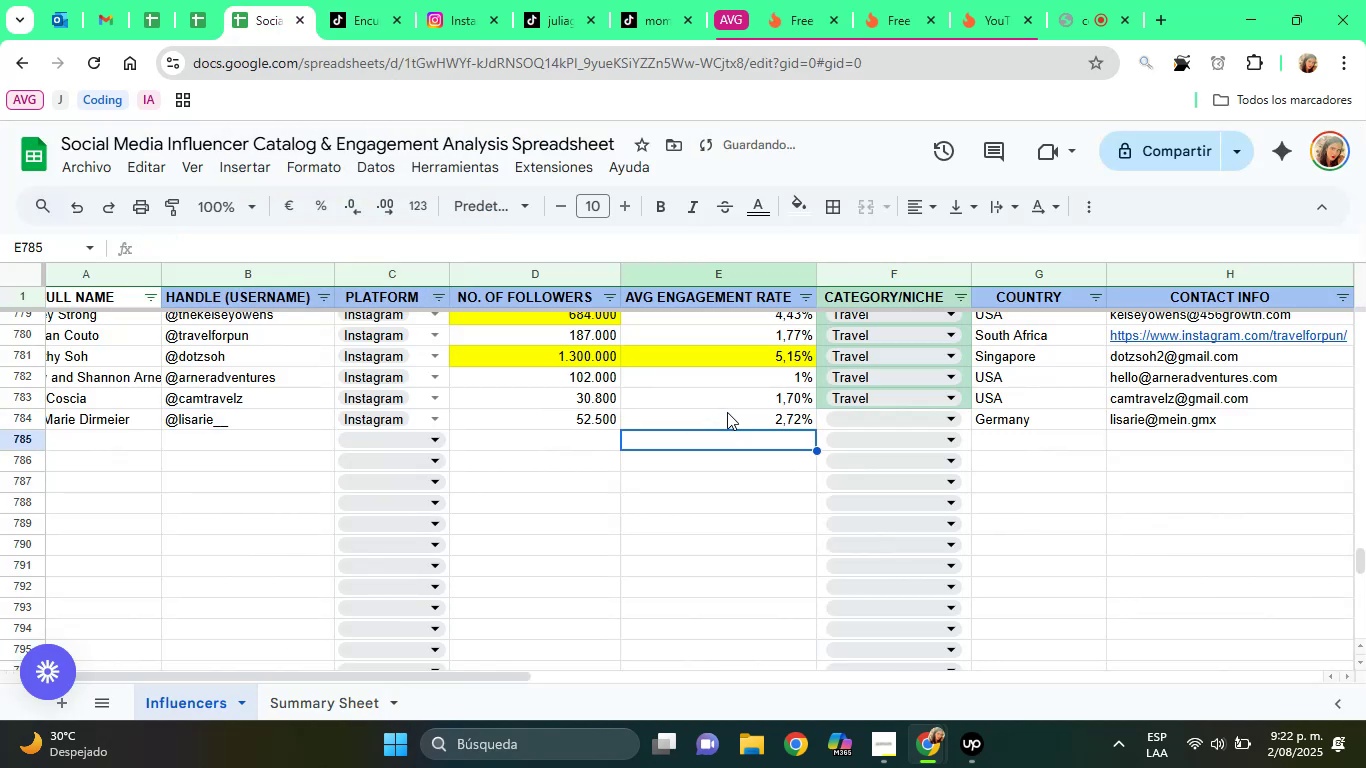 
key(ArrowUp)
 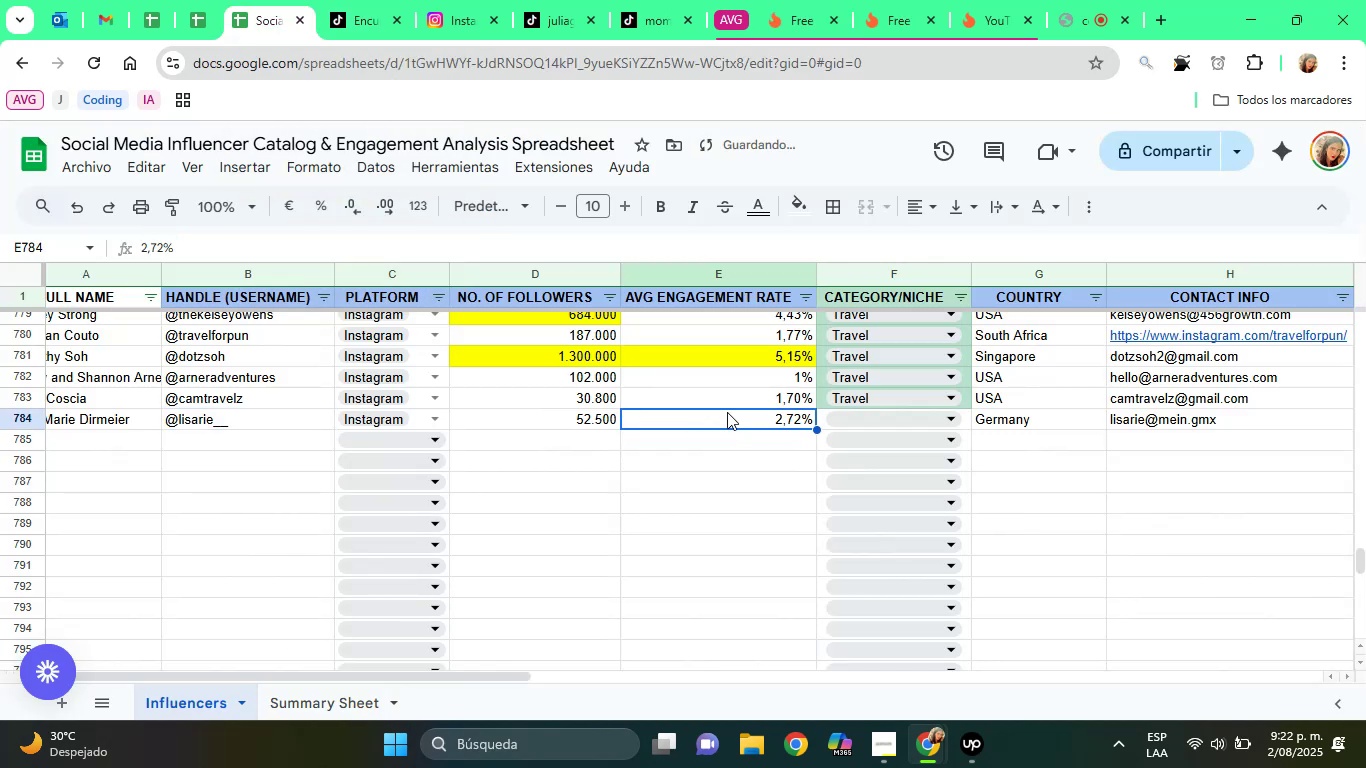 
key(ArrowRight)
 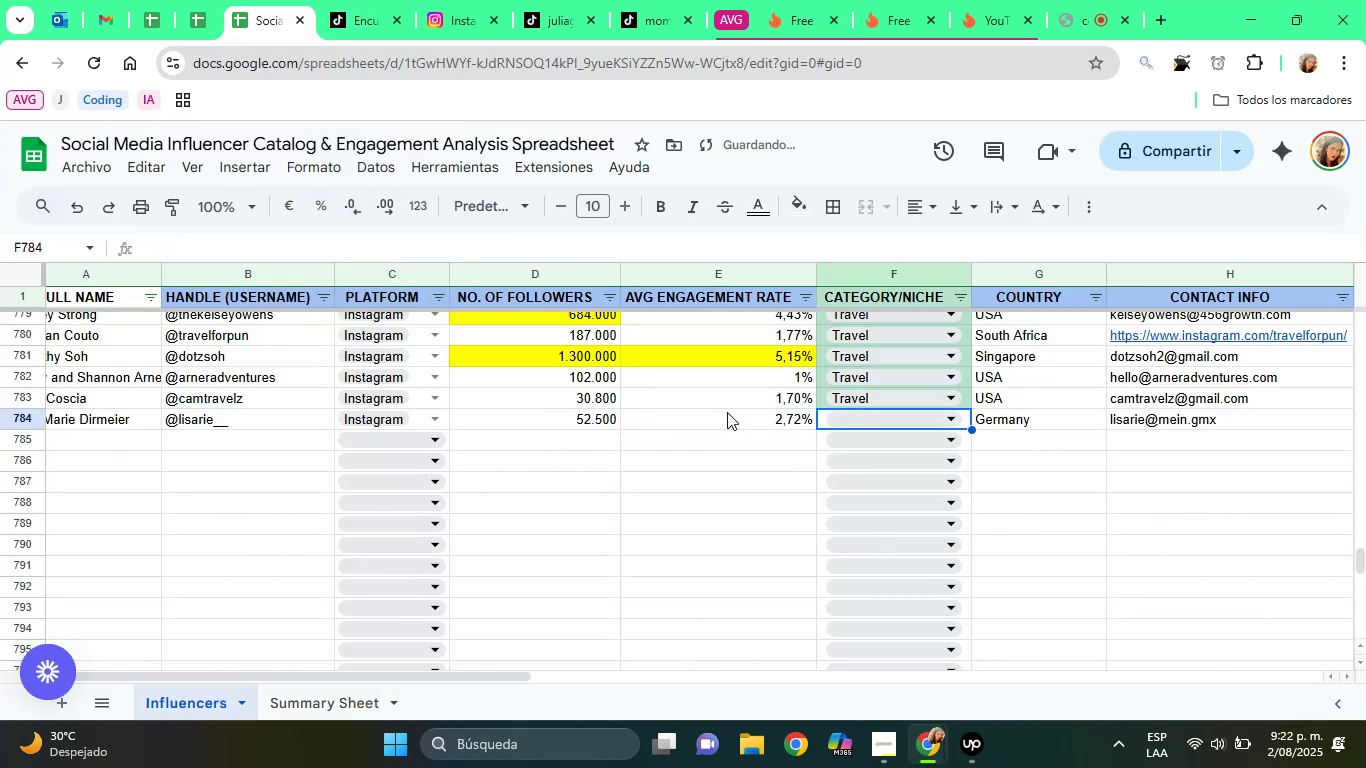 
key(ArrowRight)
 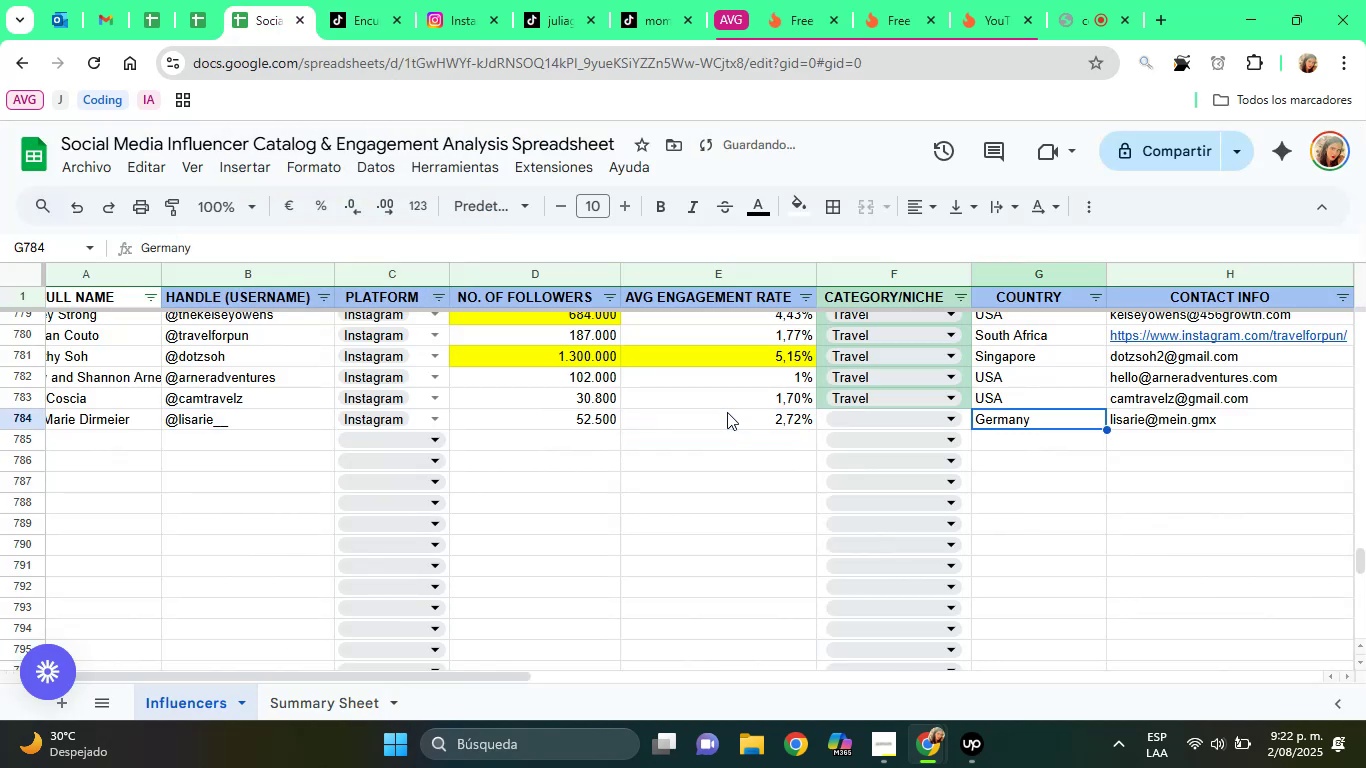 
key(ArrowLeft)
 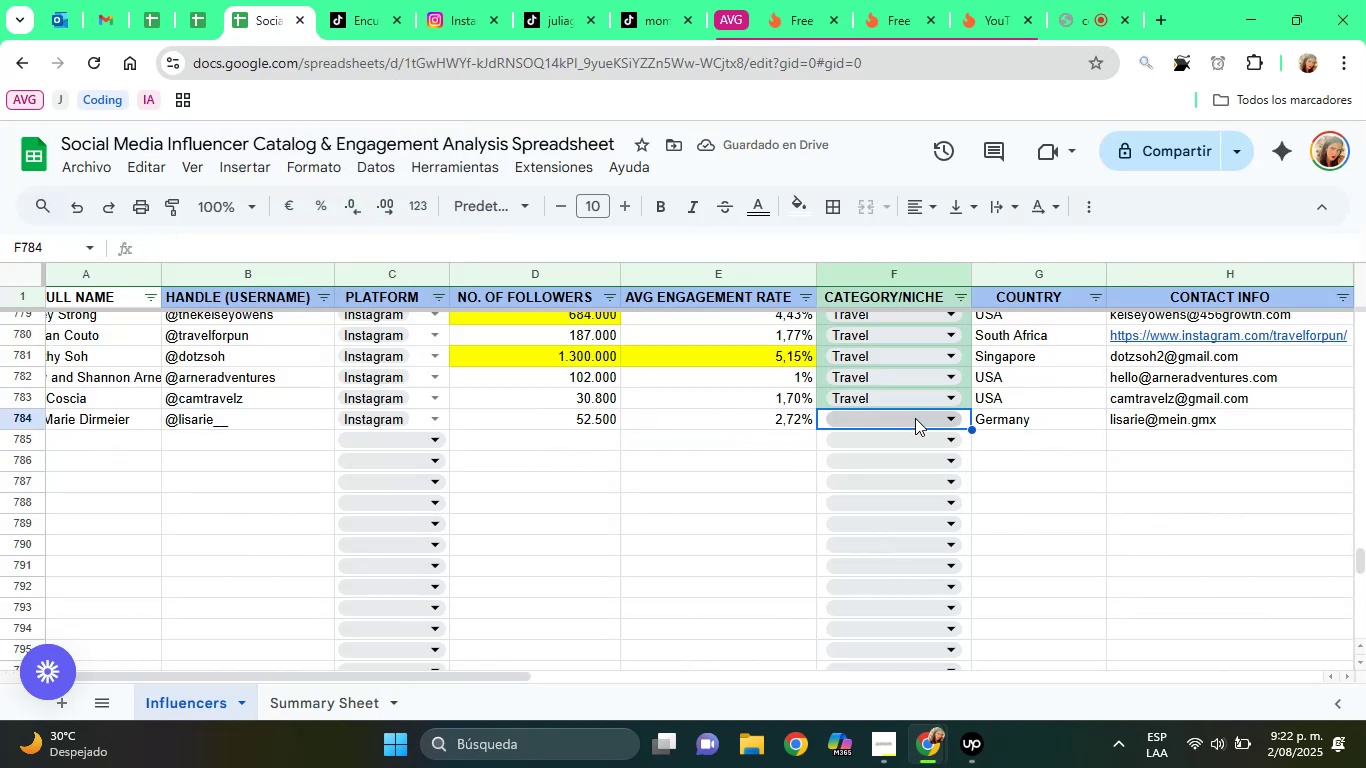 
left_click([915, 419])
 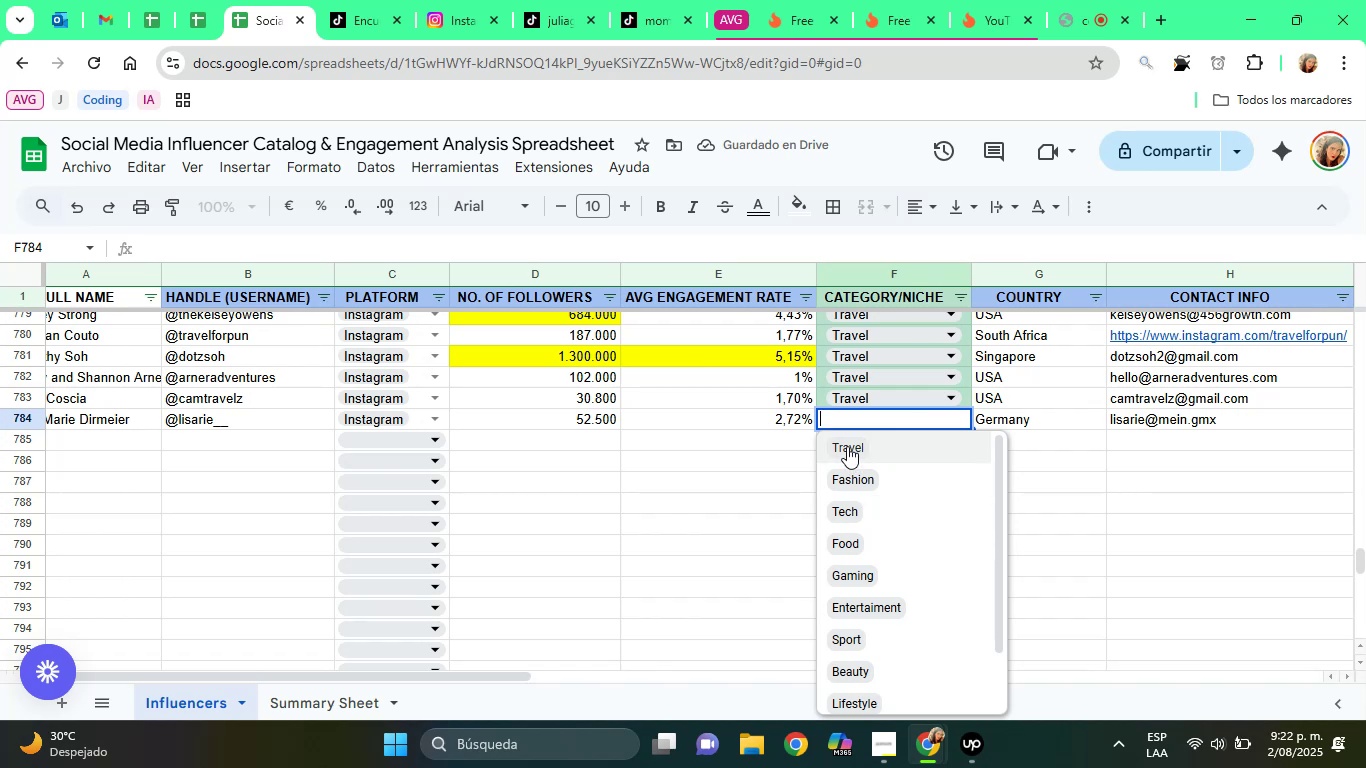 
left_click([847, 446])
 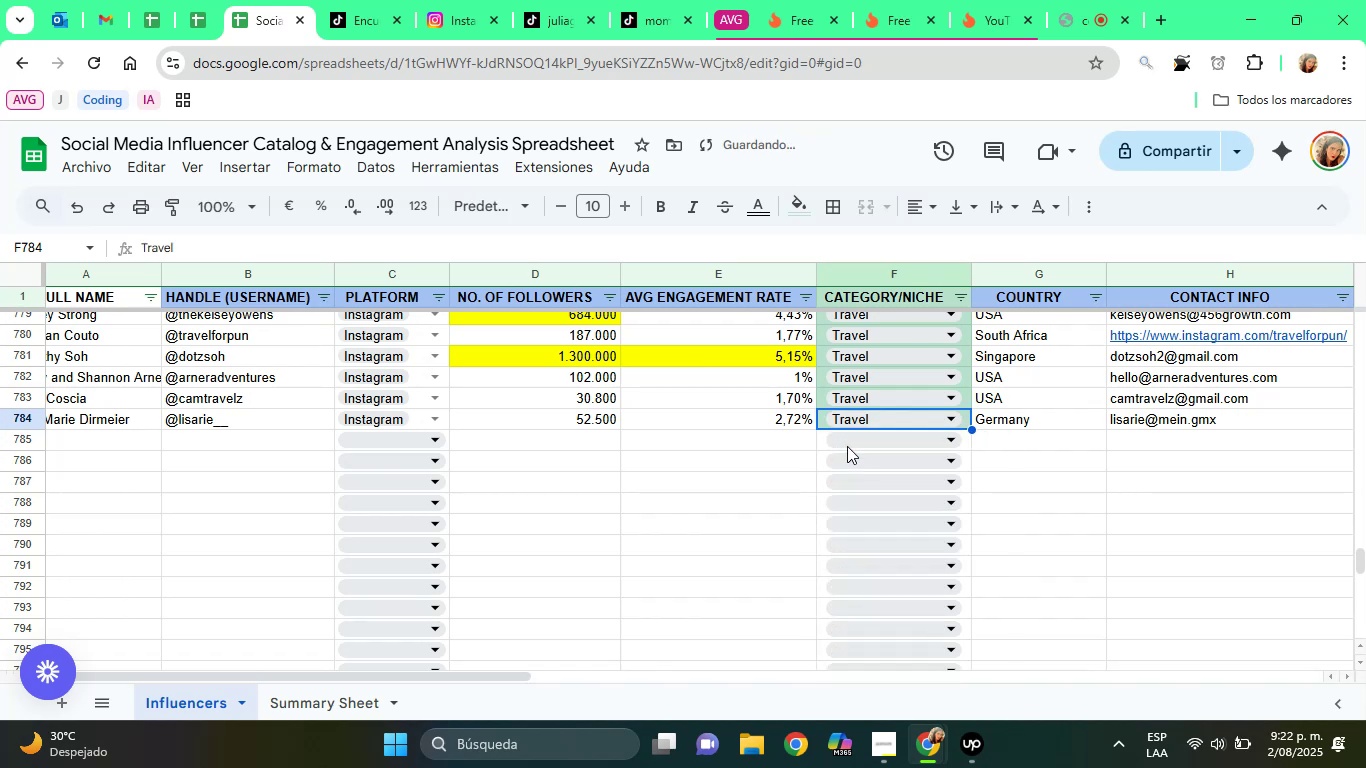 
key(ArrowRight)
 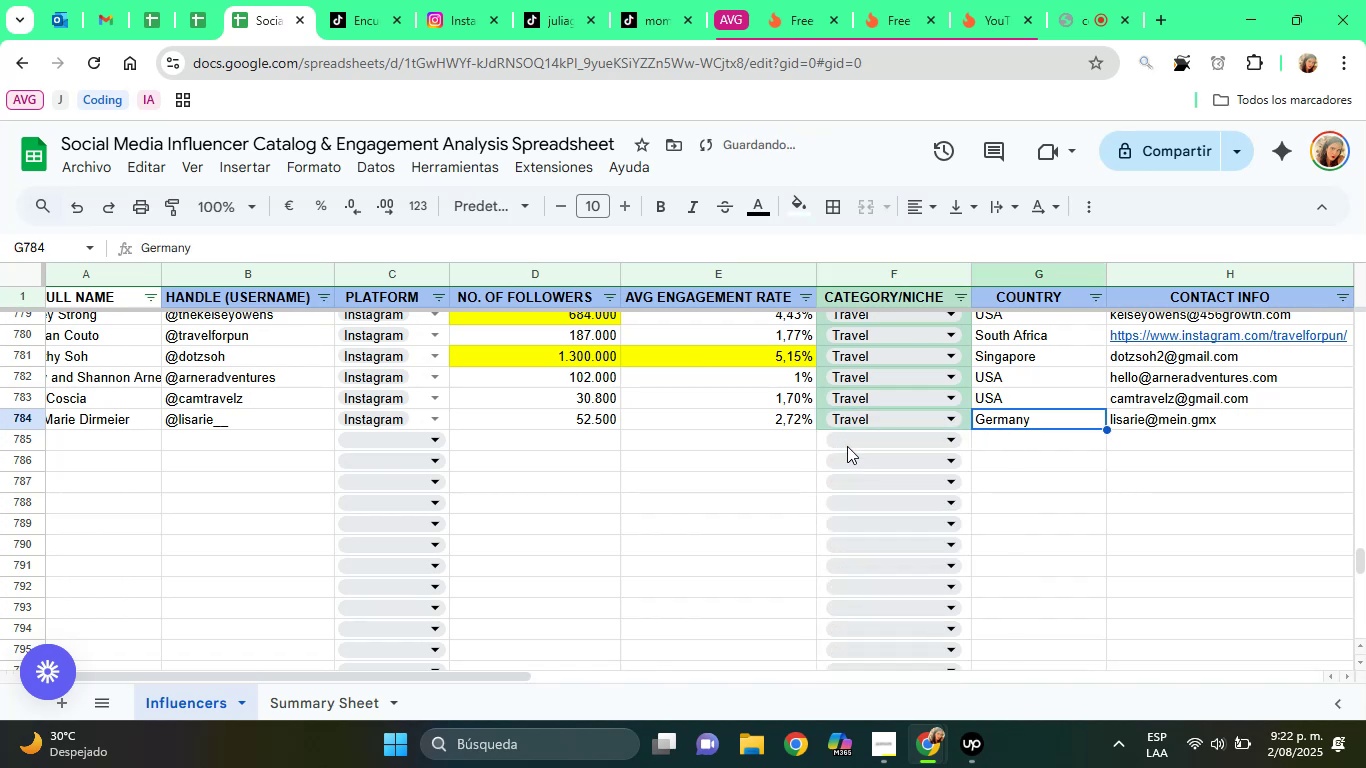 
key(ArrowRight)
 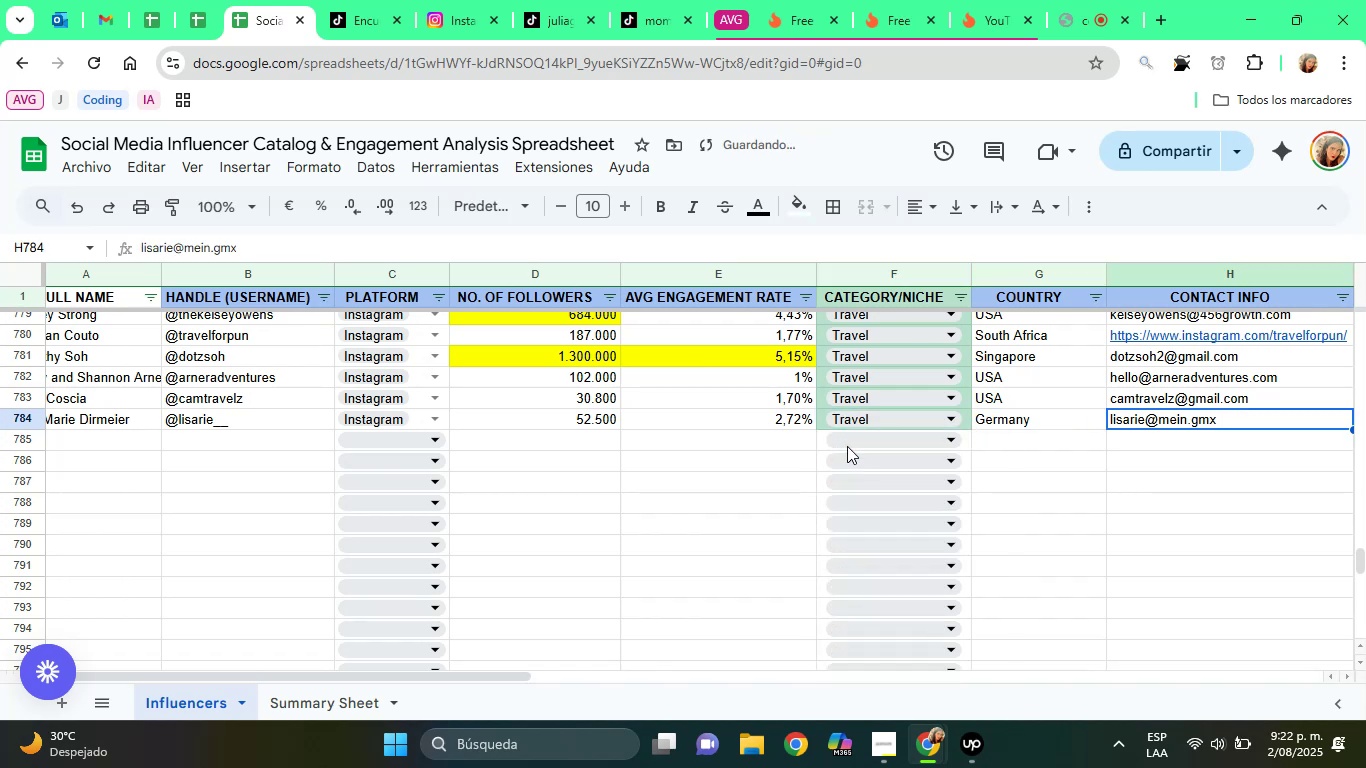 
key(ArrowRight)
 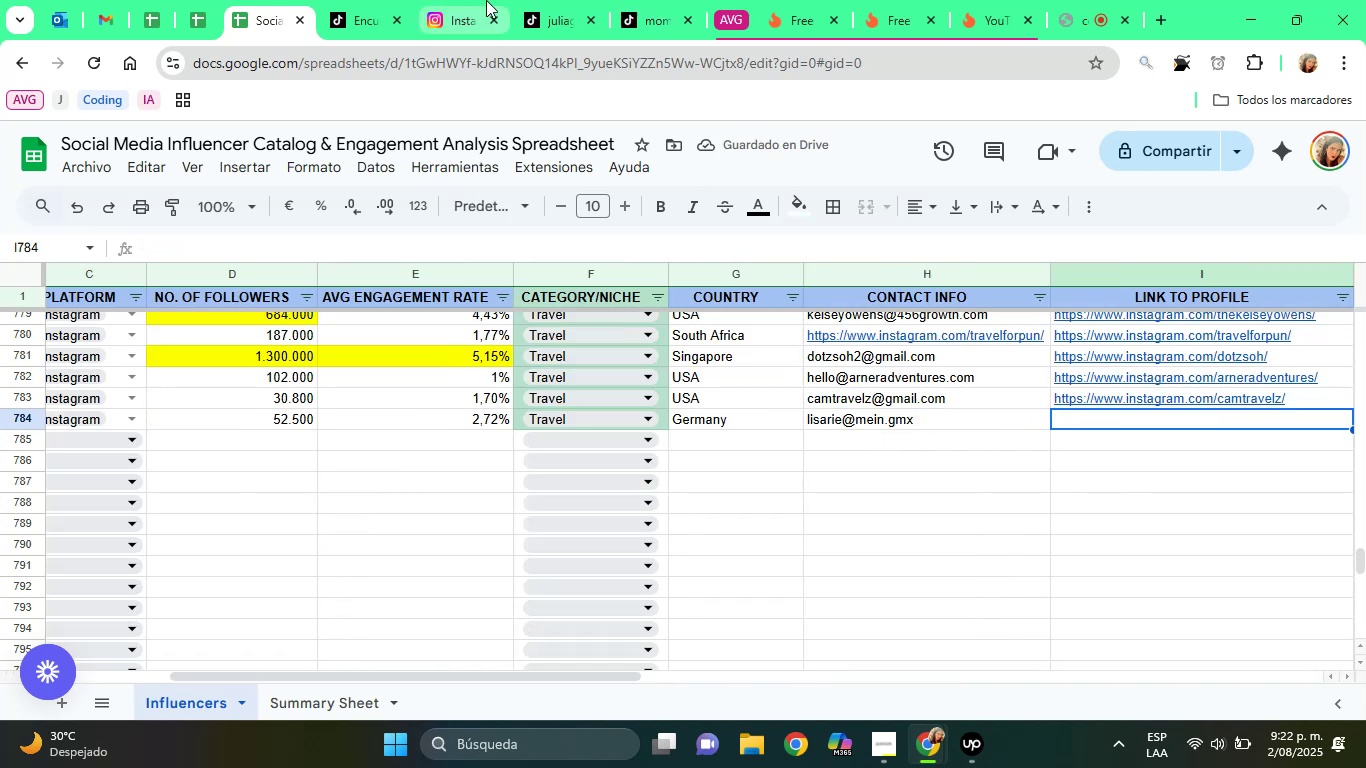 
left_click([478, 0])
 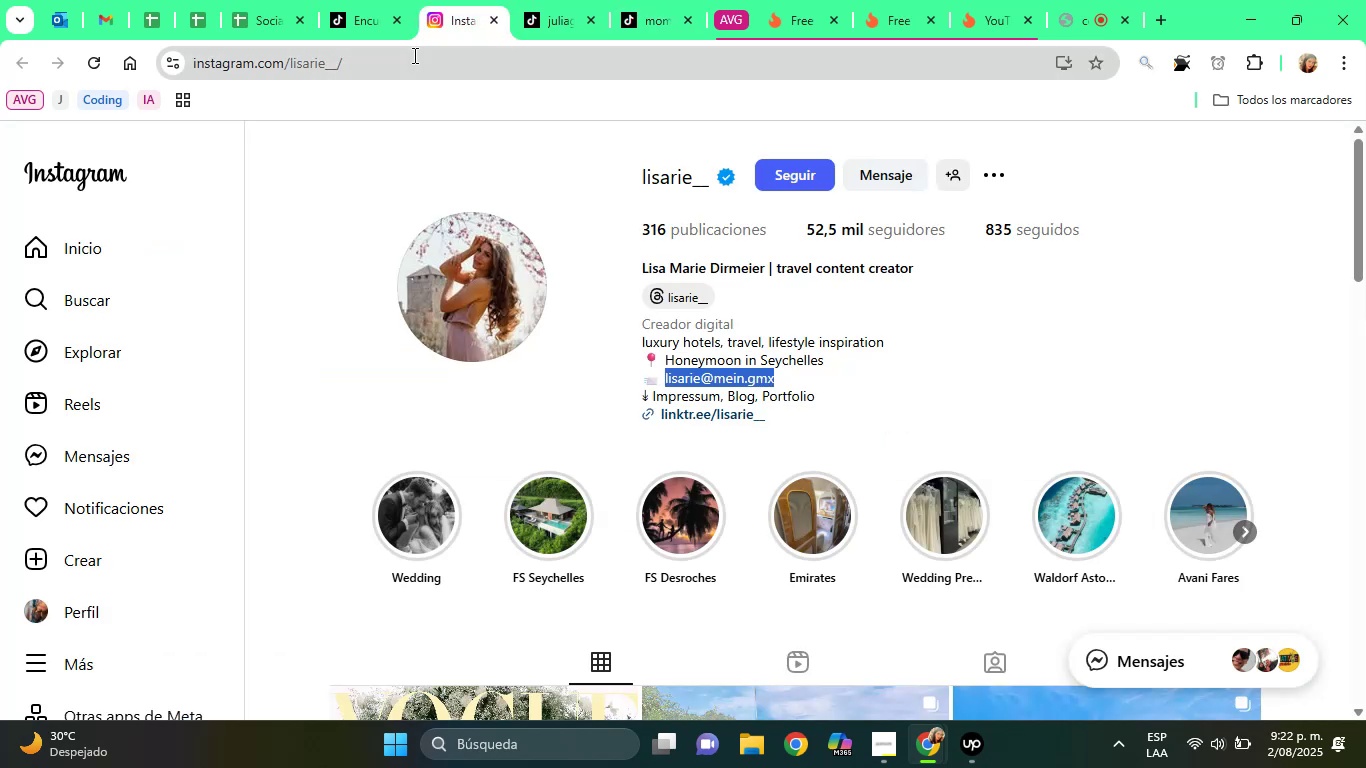 
left_click([413, 55])
 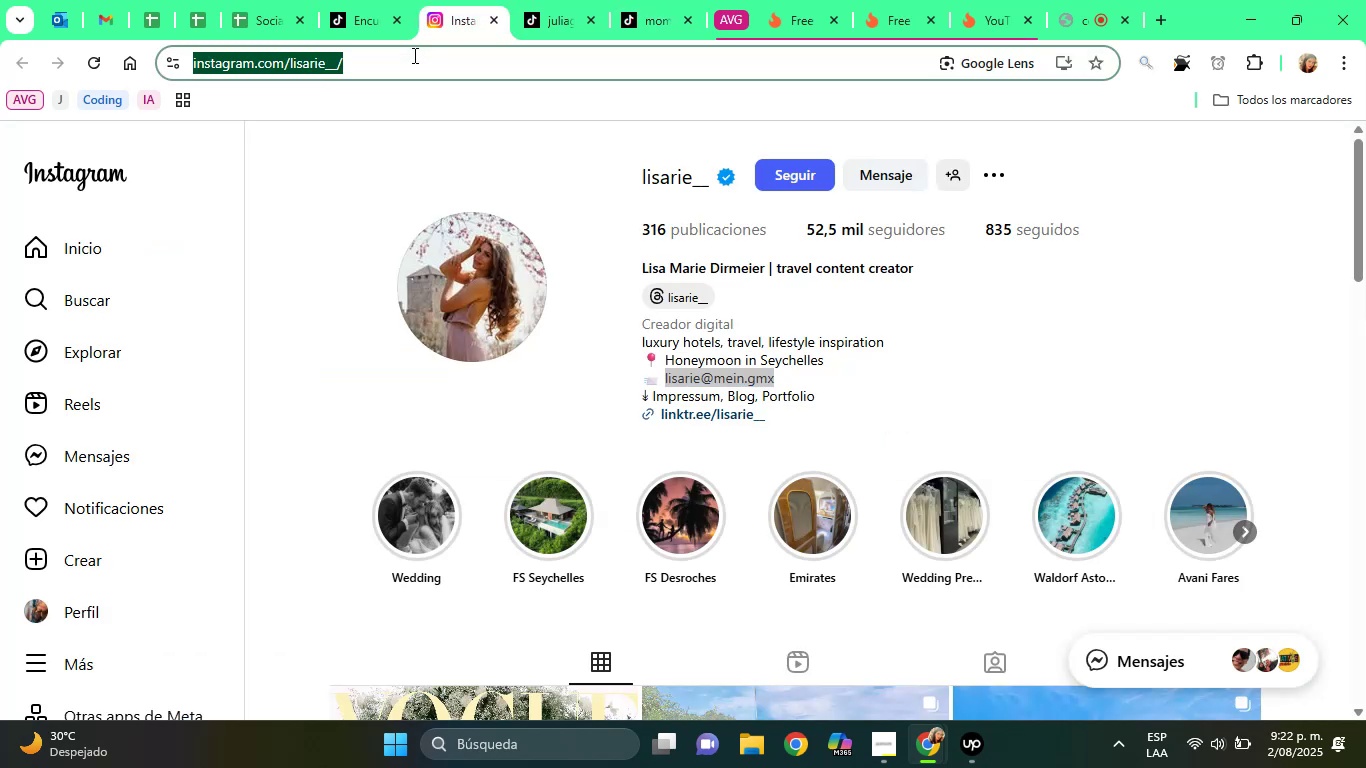 
right_click([413, 55])
 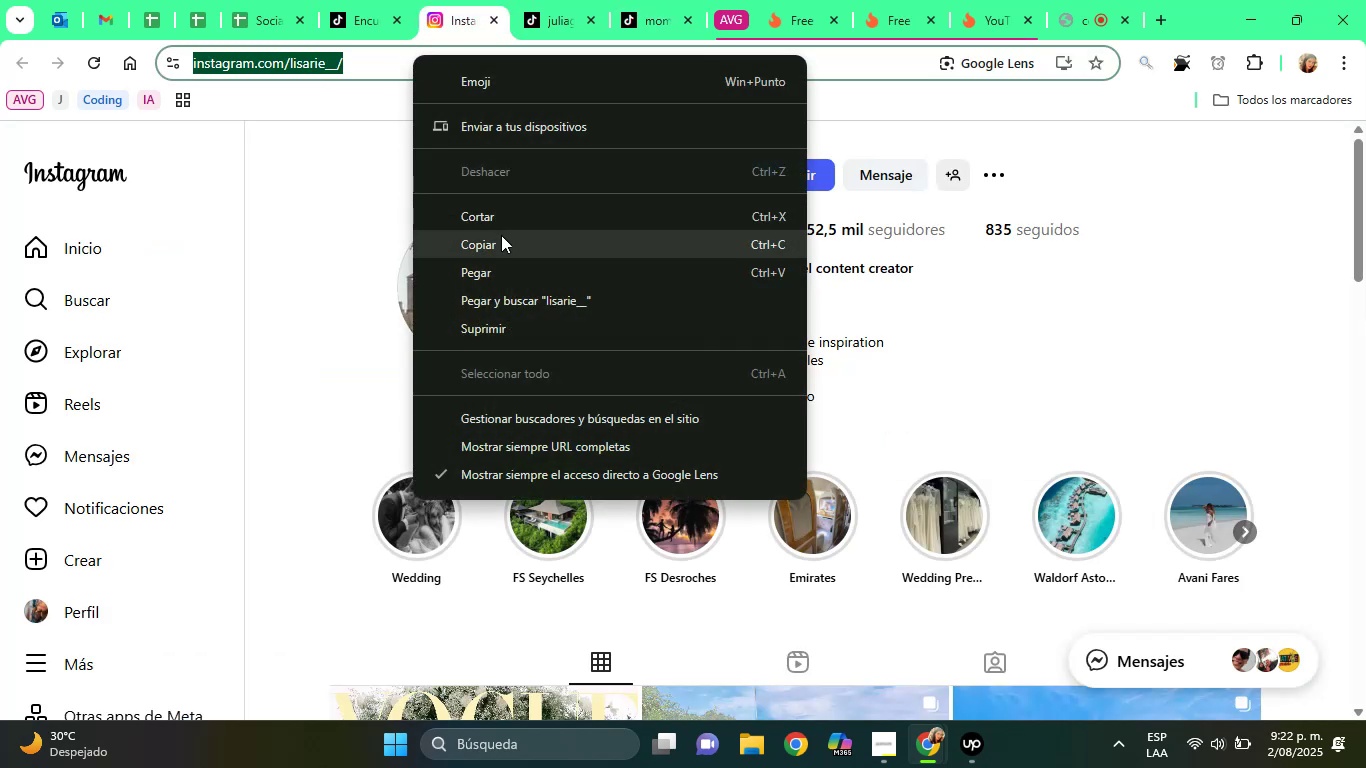 
left_click([499, 236])
 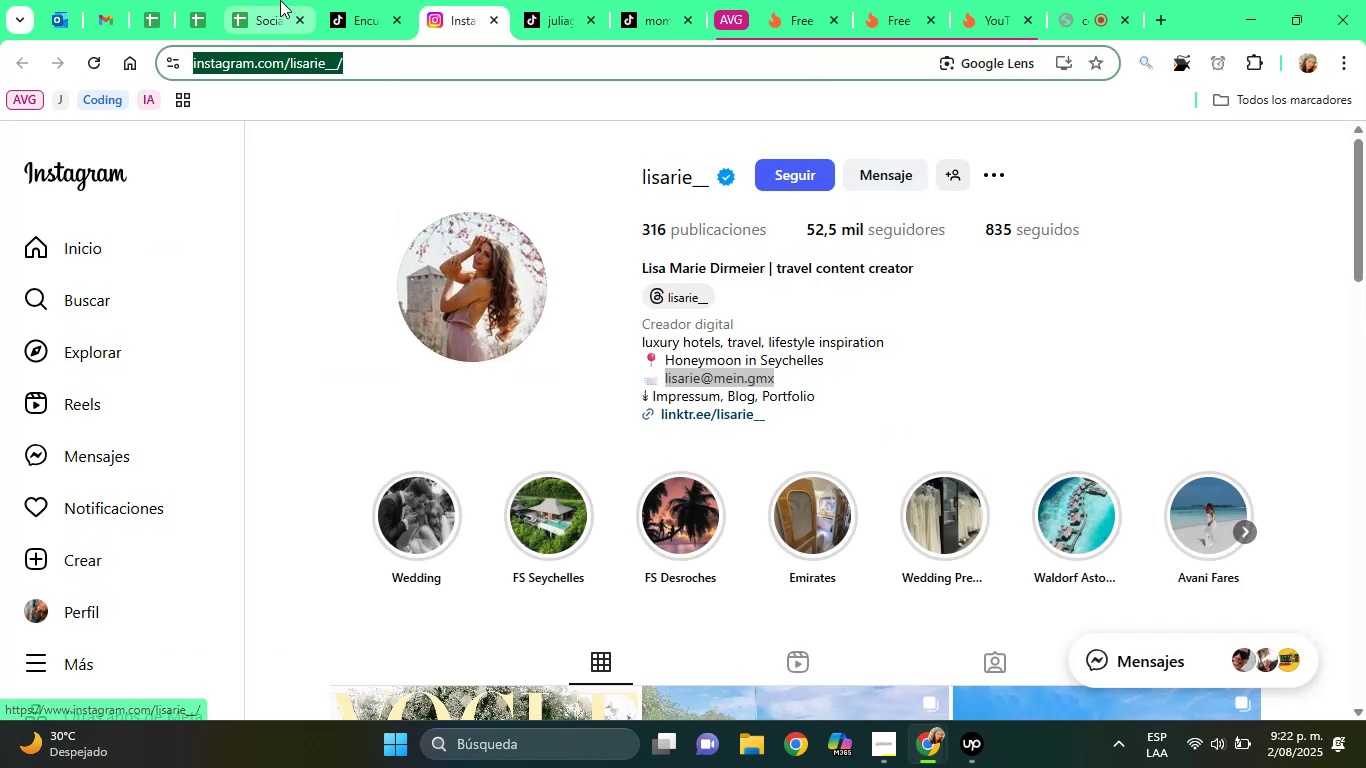 
left_click([280, 0])
 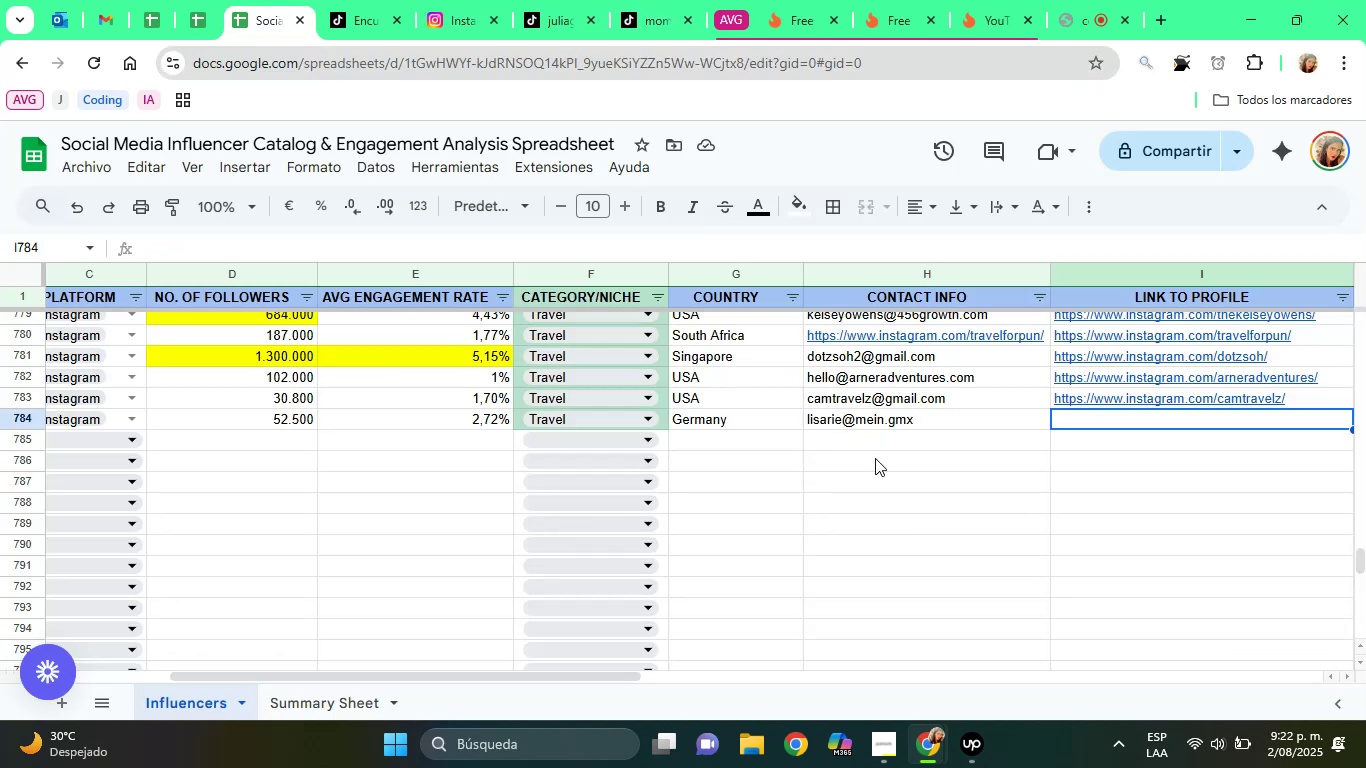 
key(Control+V)
 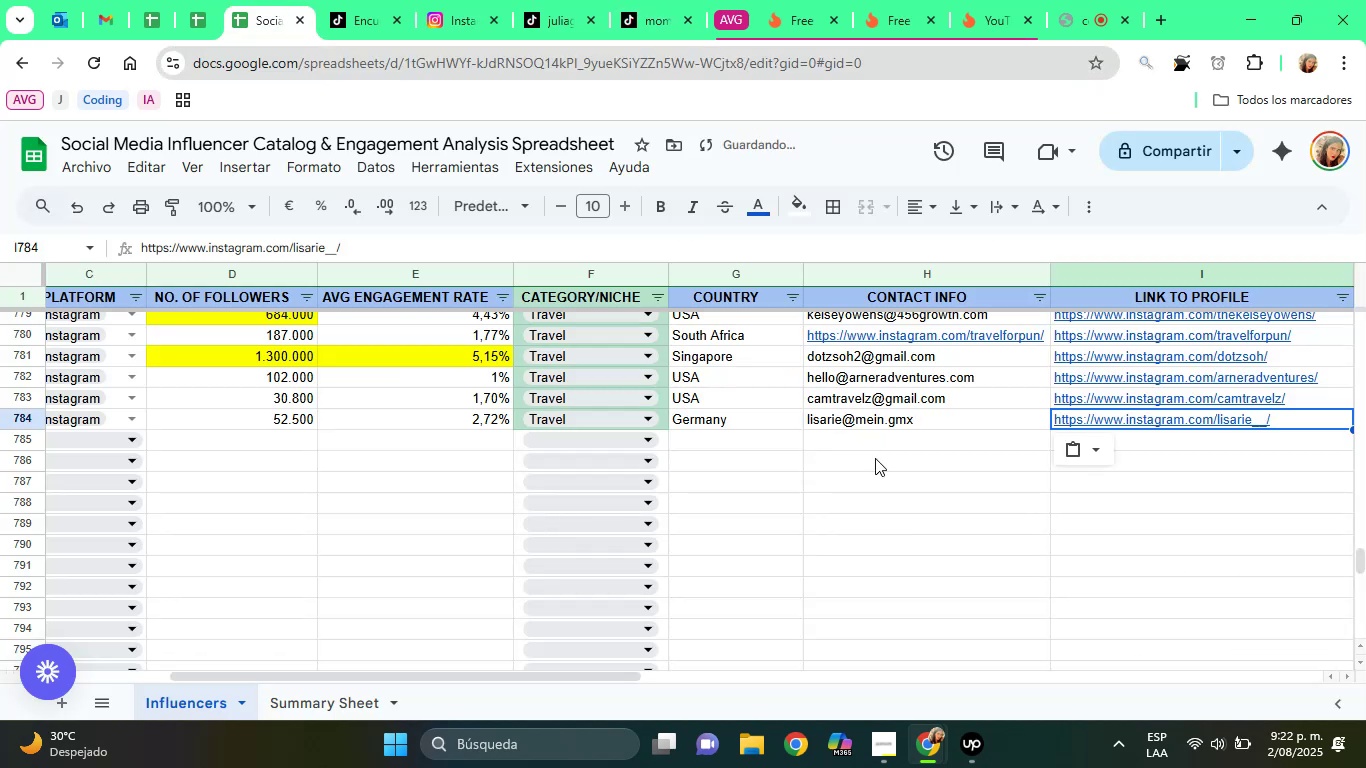 
key(ArrowRight)
 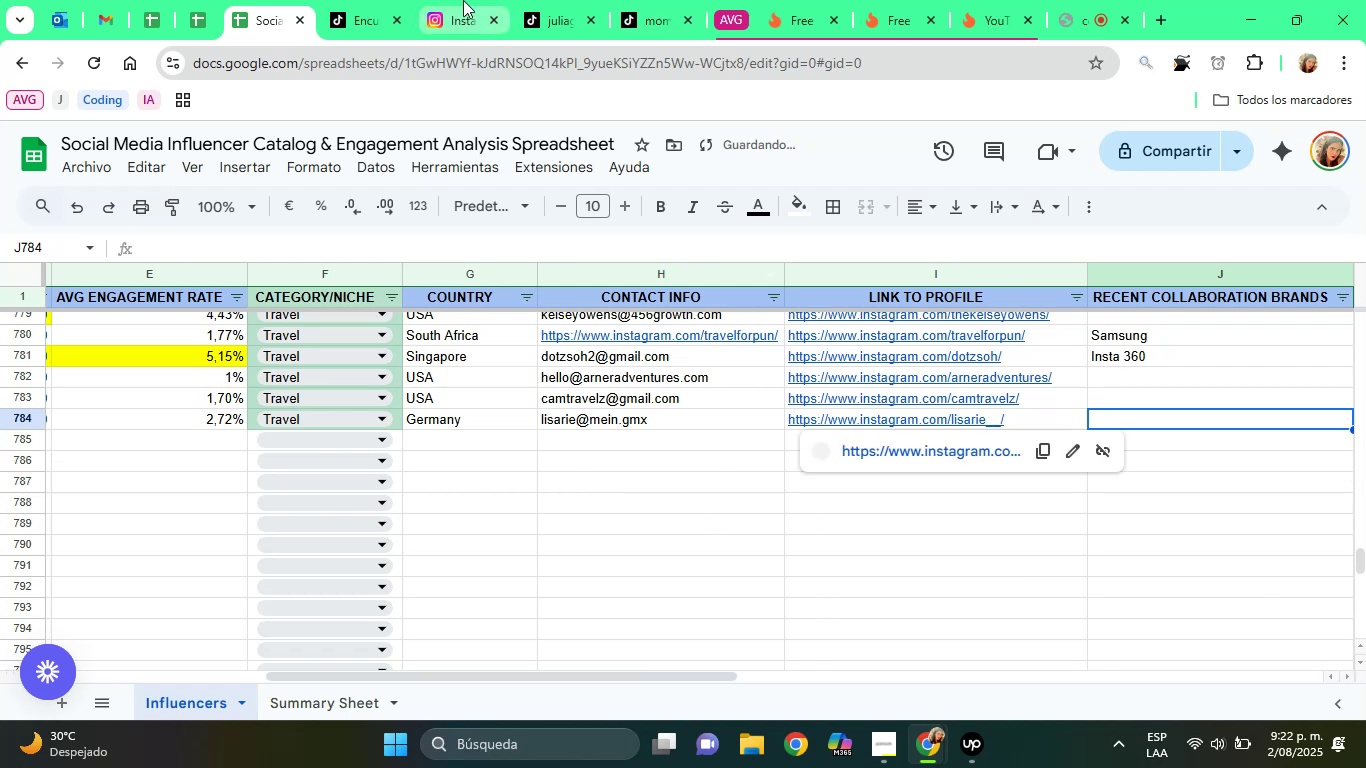 
left_click([457, 0])
 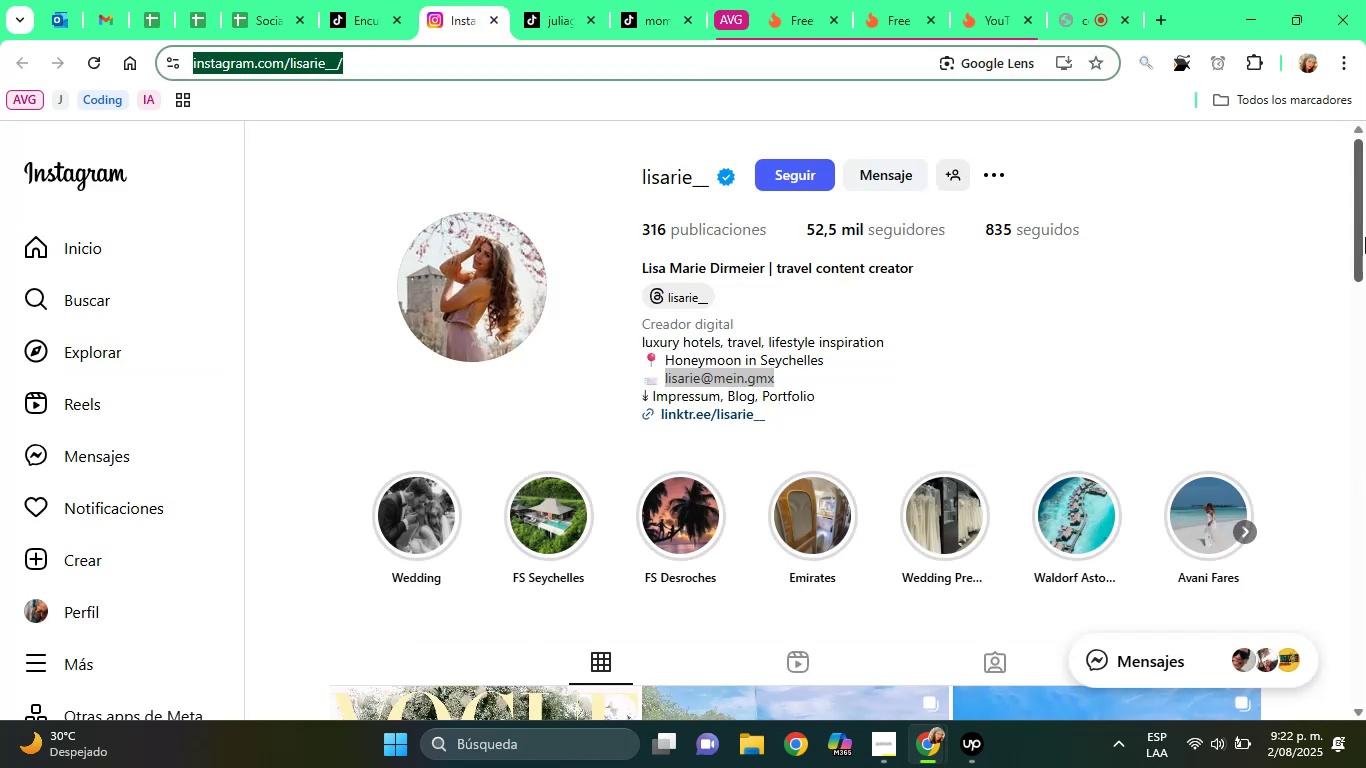 
left_click_drag(start_coordinate=[1365, 209], to_coordinate=[1365, 767])
 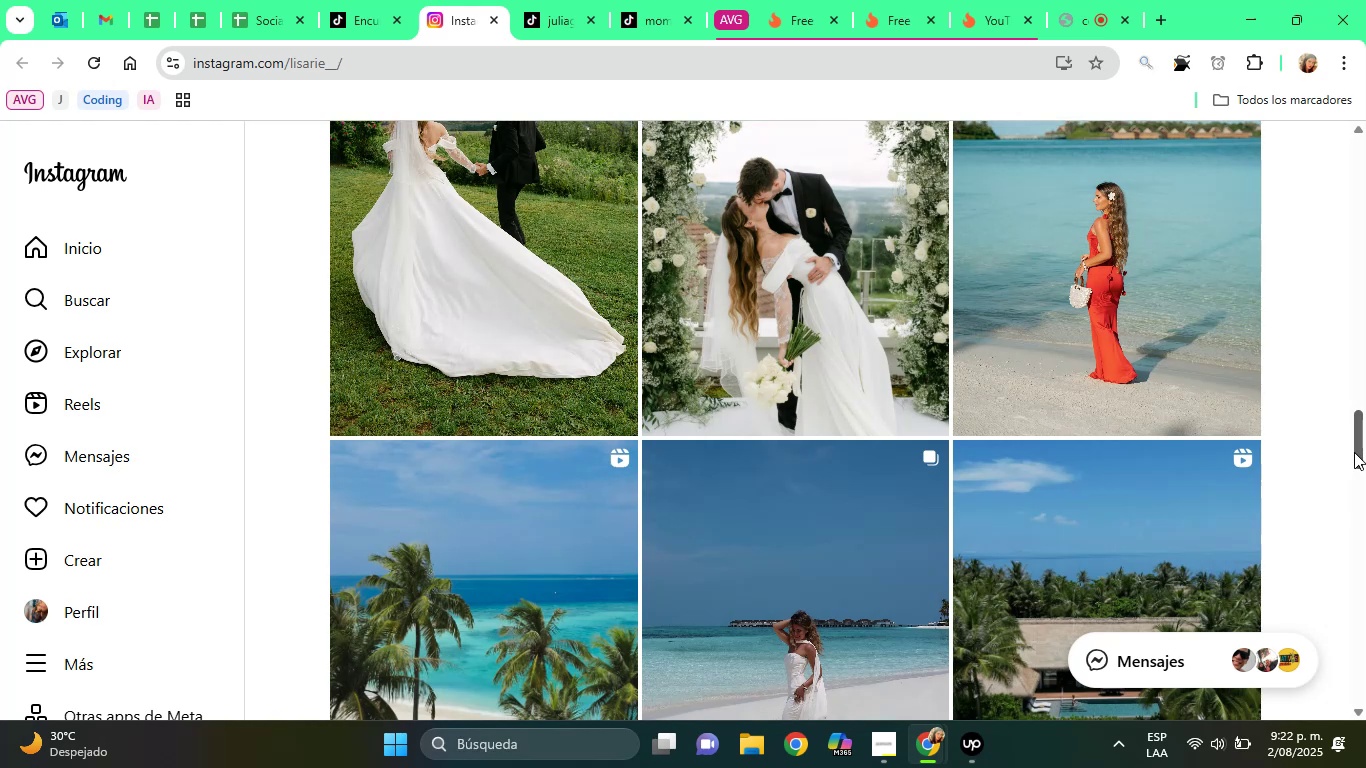 
left_click_drag(start_coordinate=[1365, 427], to_coordinate=[1365, 433])
 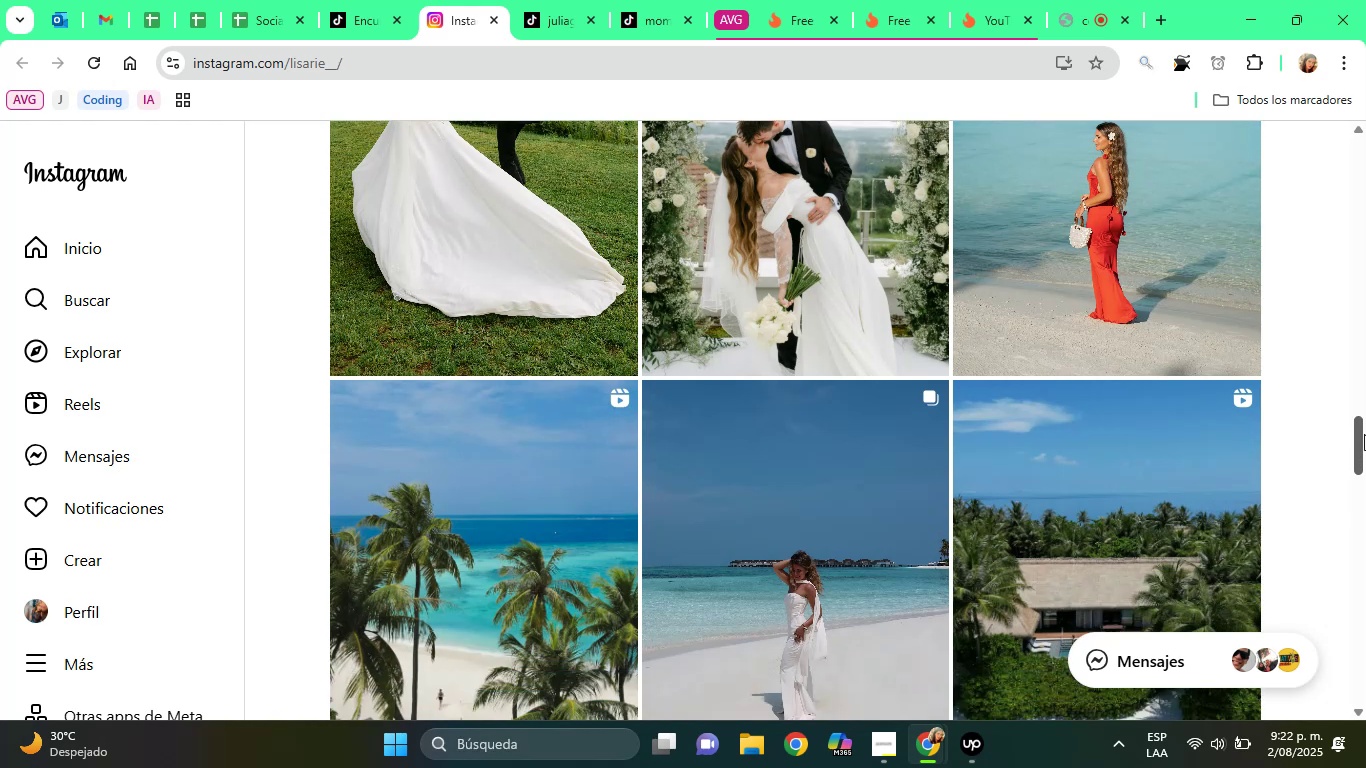 
left_click_drag(start_coordinate=[1364, 434], to_coordinate=[1335, 86])
 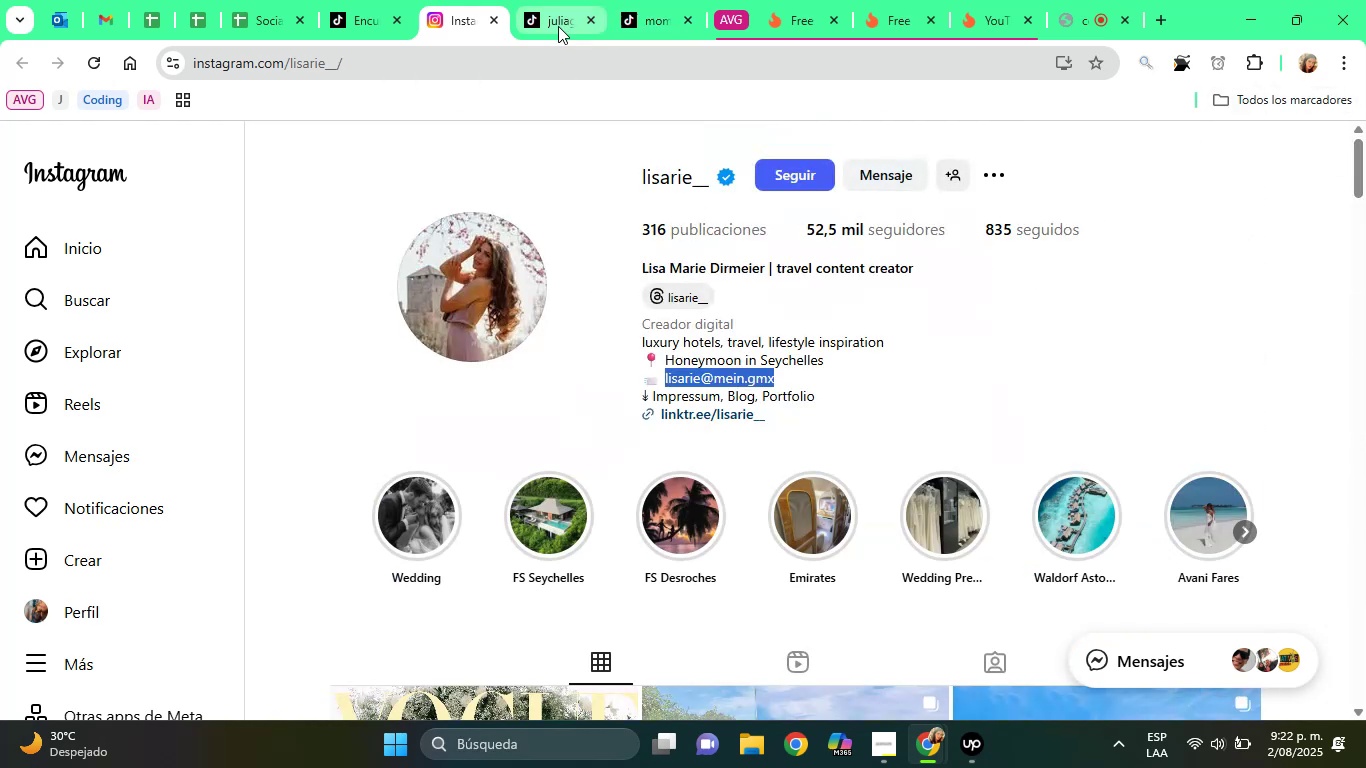 
mouse_move([539, 44])
 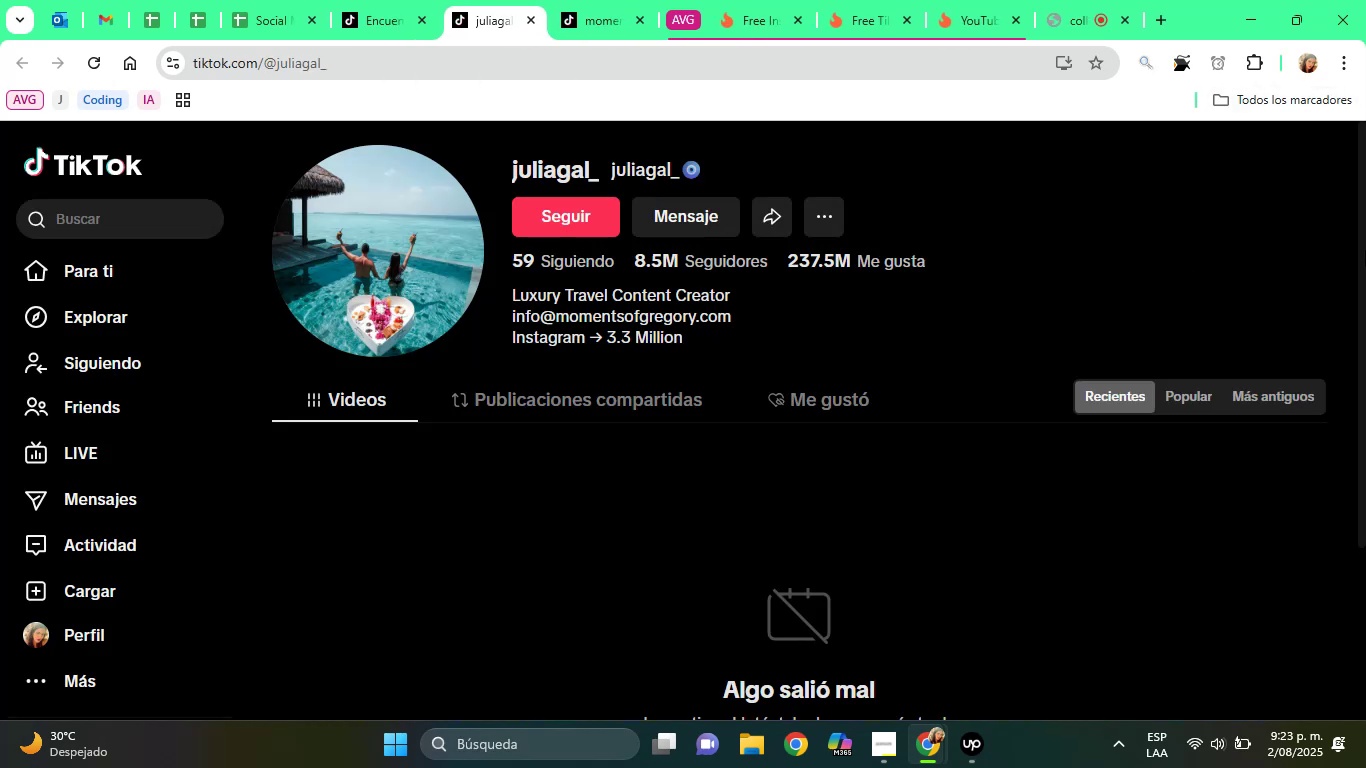 
left_click_drag(start_coordinate=[1365, 249], to_coordinate=[1365, 439])
 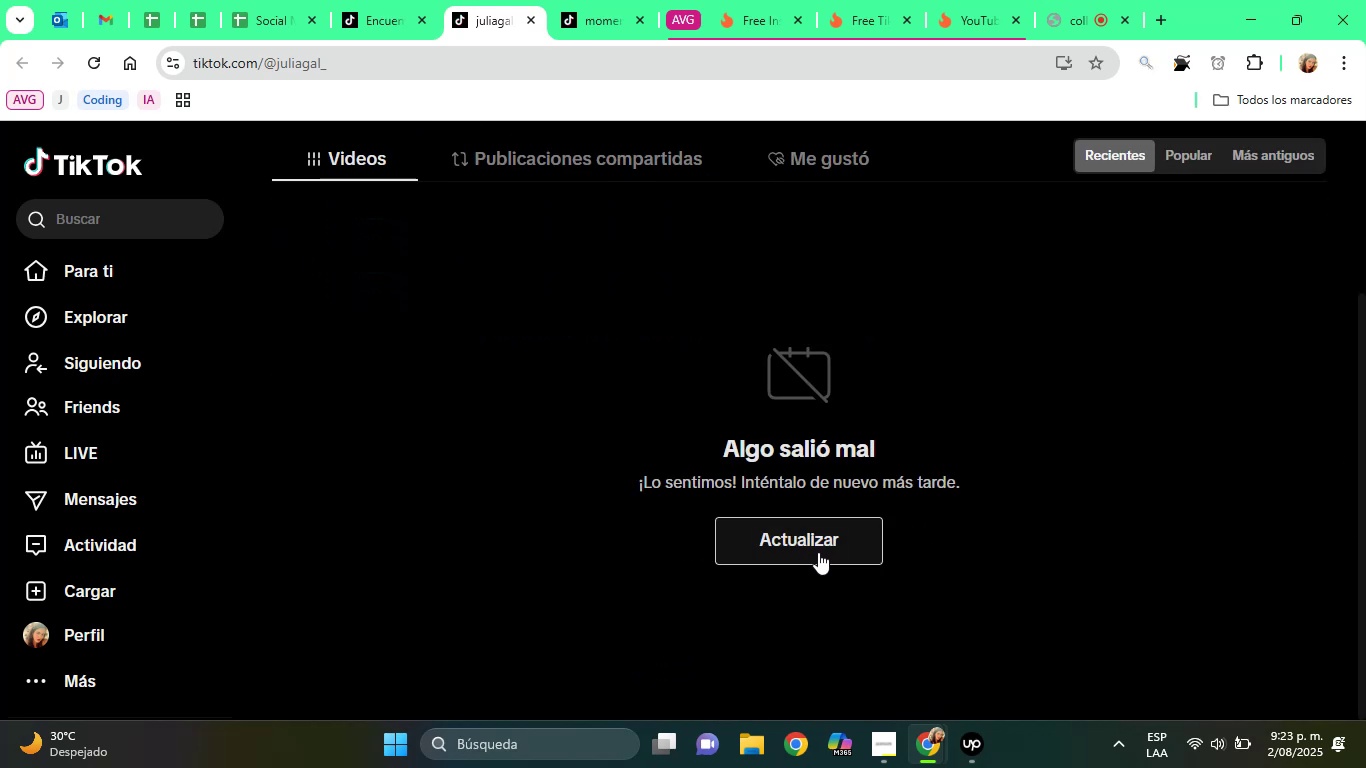 
left_click([818, 552])
 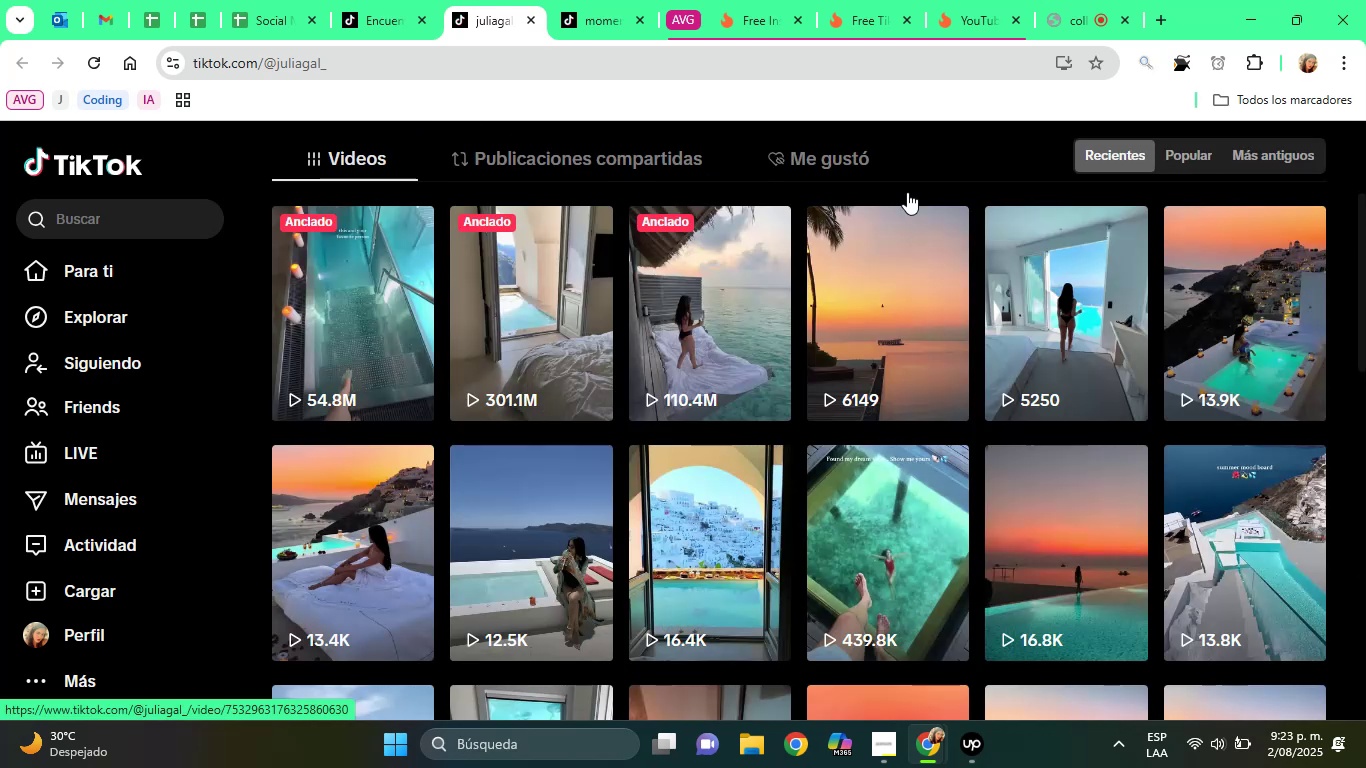 
wait(5.3)
 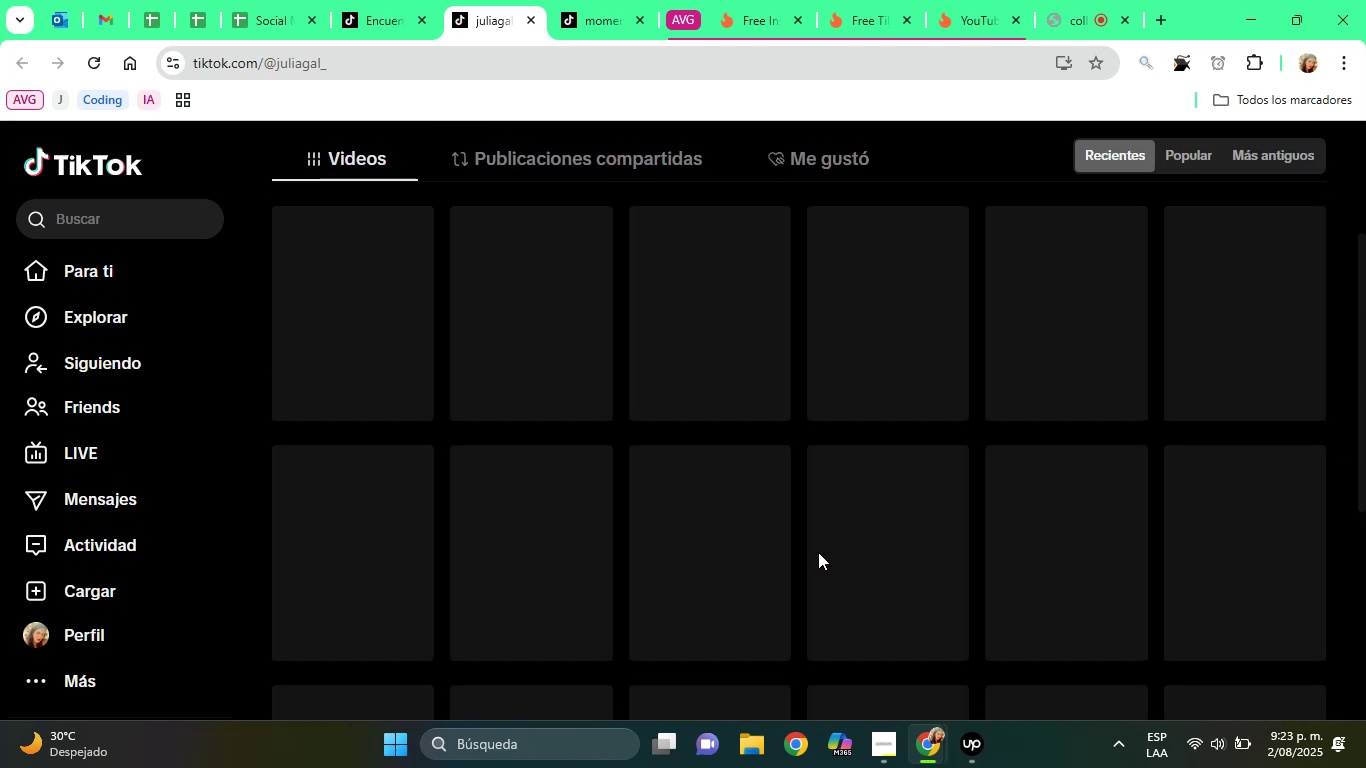 
left_click([1057, 0])
 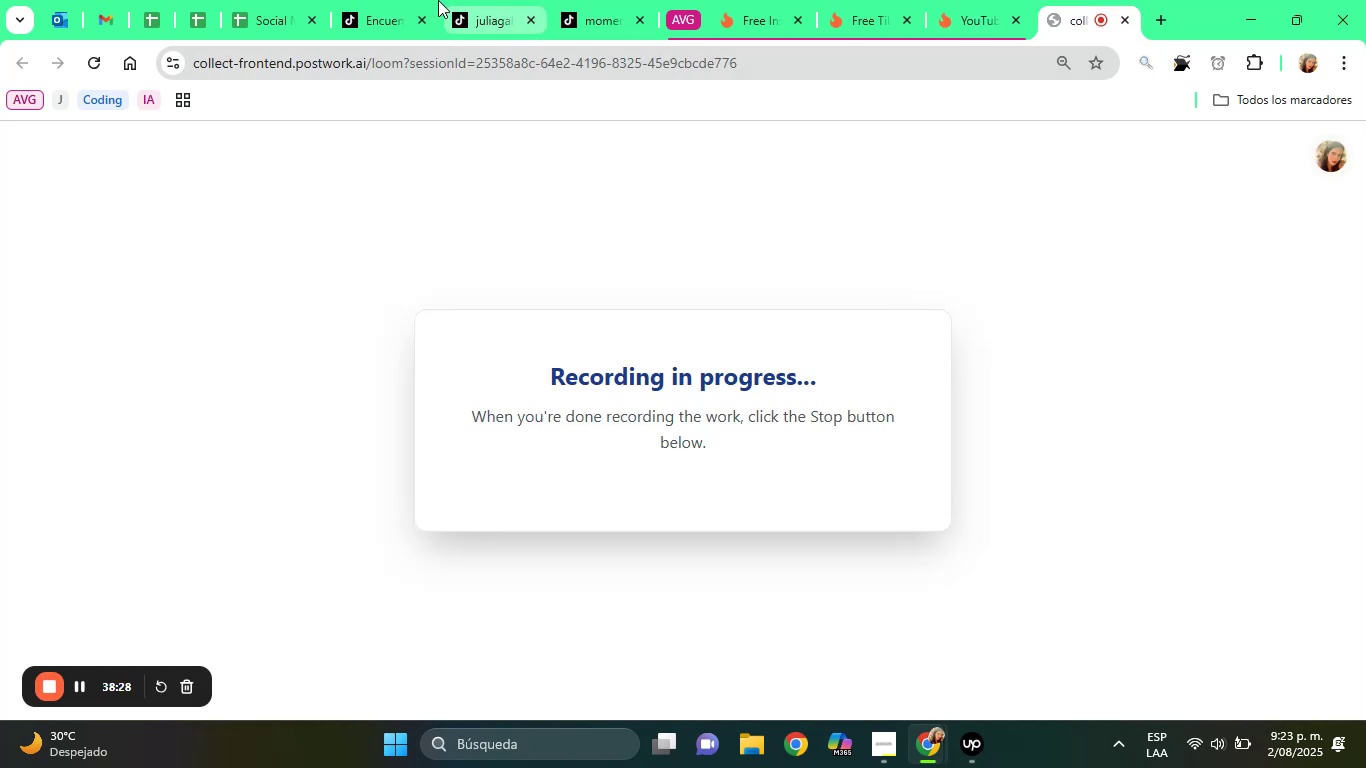 
left_click([363, 0])
 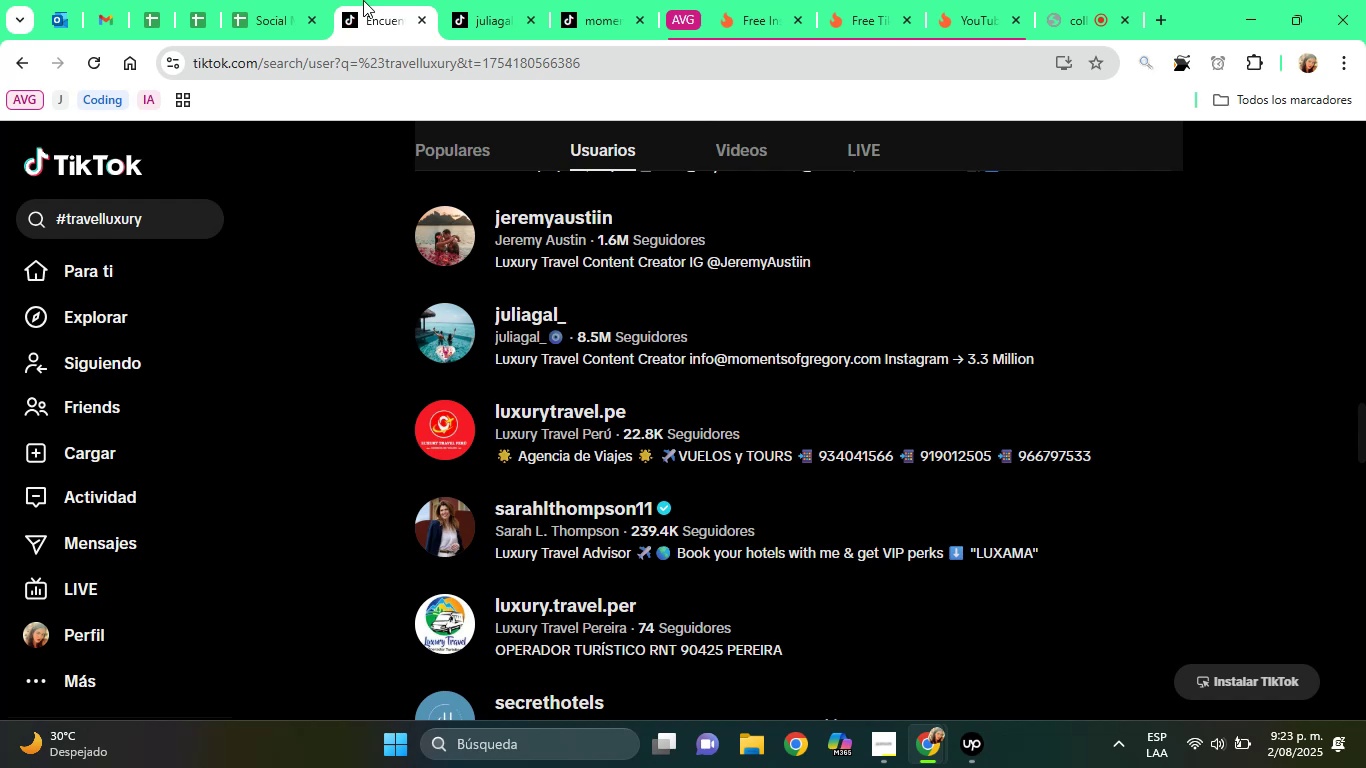 
wait(8.06)
 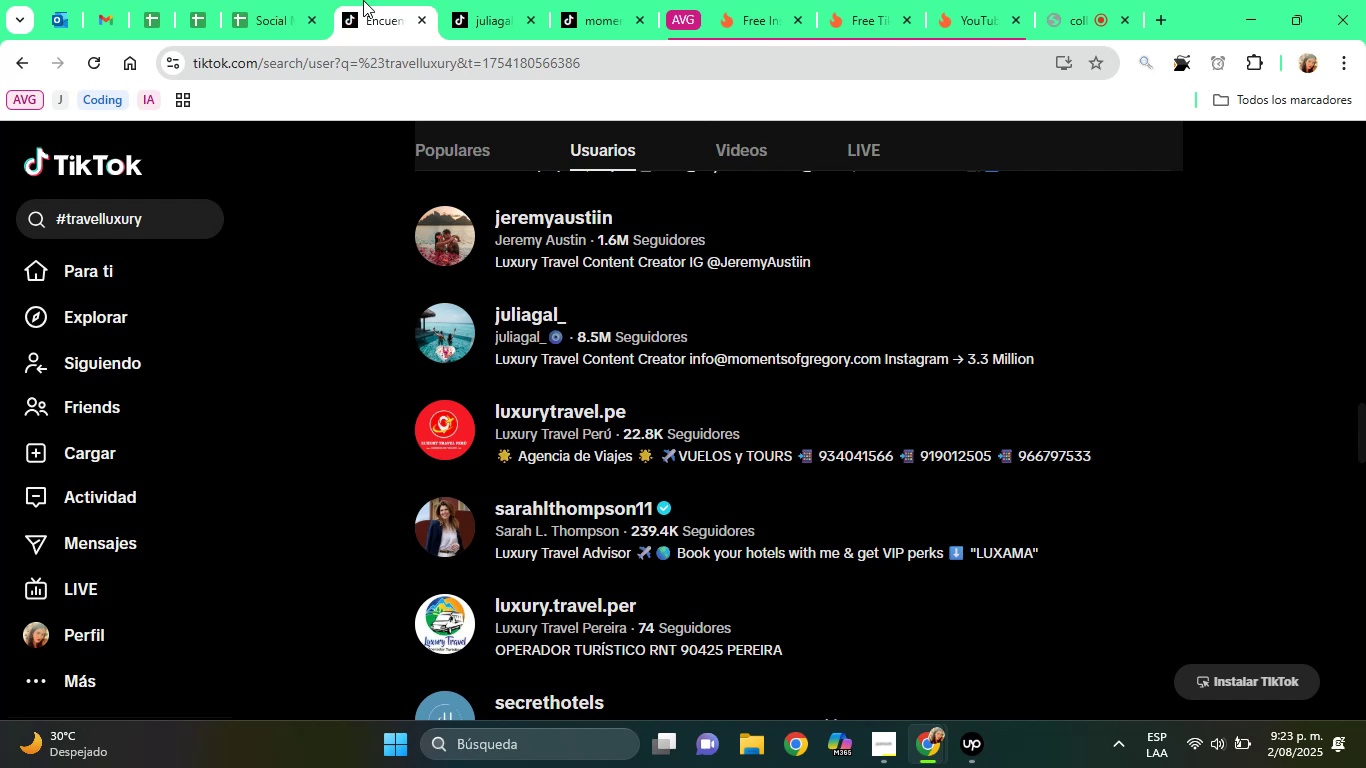 
left_click([482, 0])
 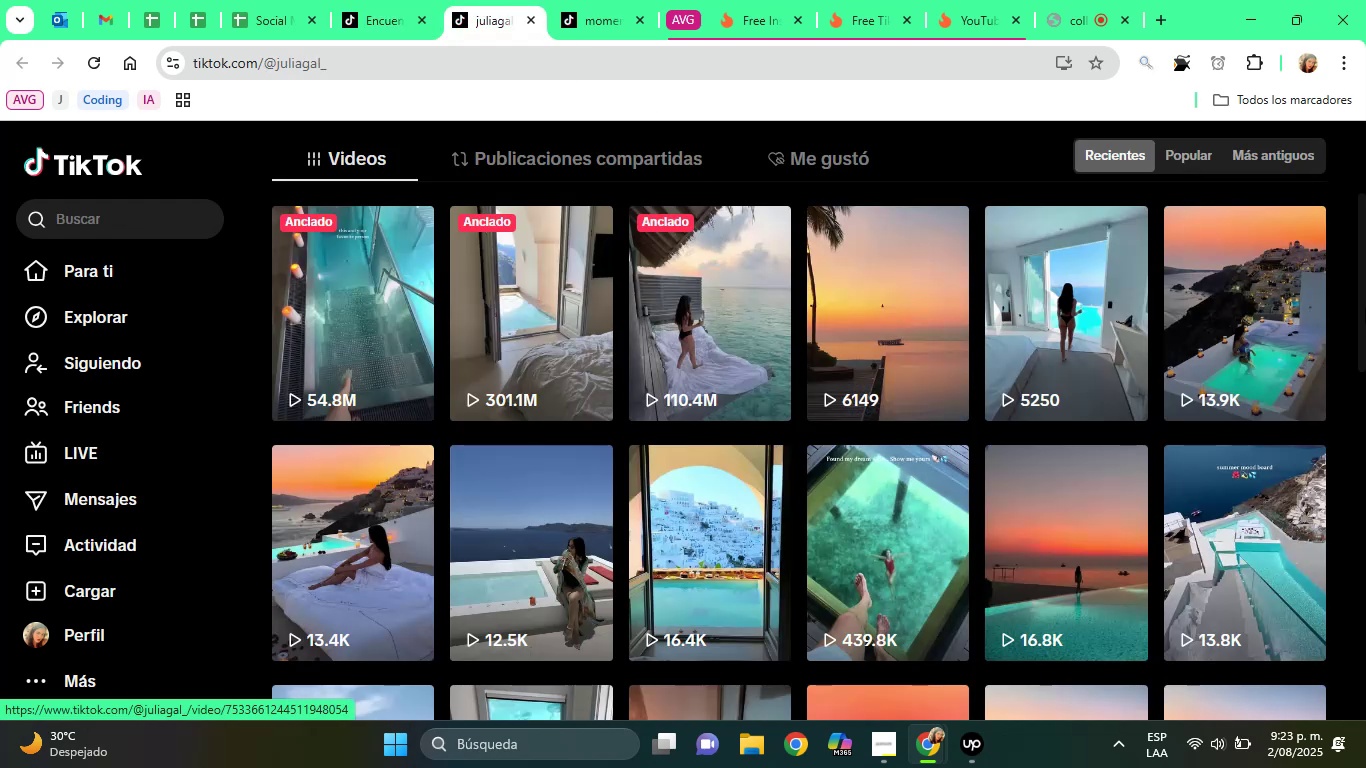 
left_click_drag(start_coordinate=[1365, 317], to_coordinate=[1362, 232])
 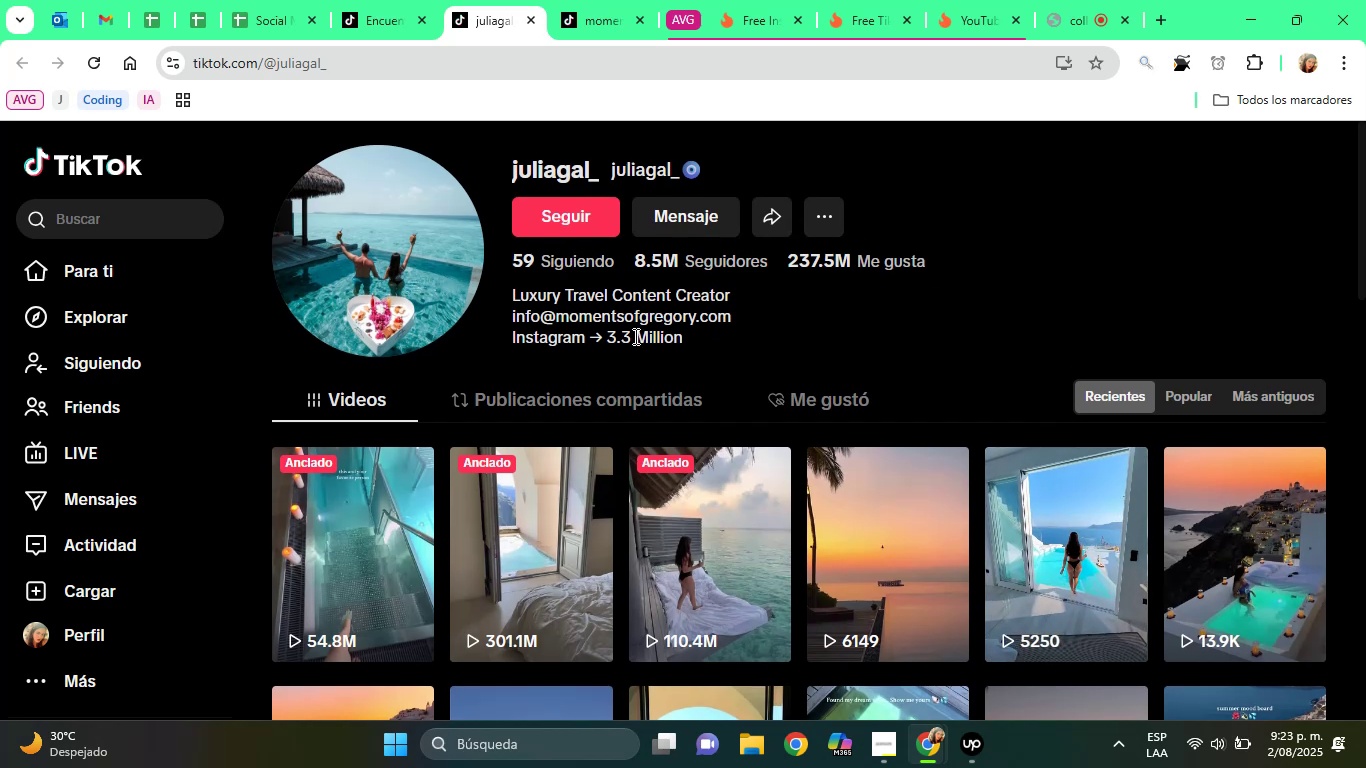 
wait(8.0)
 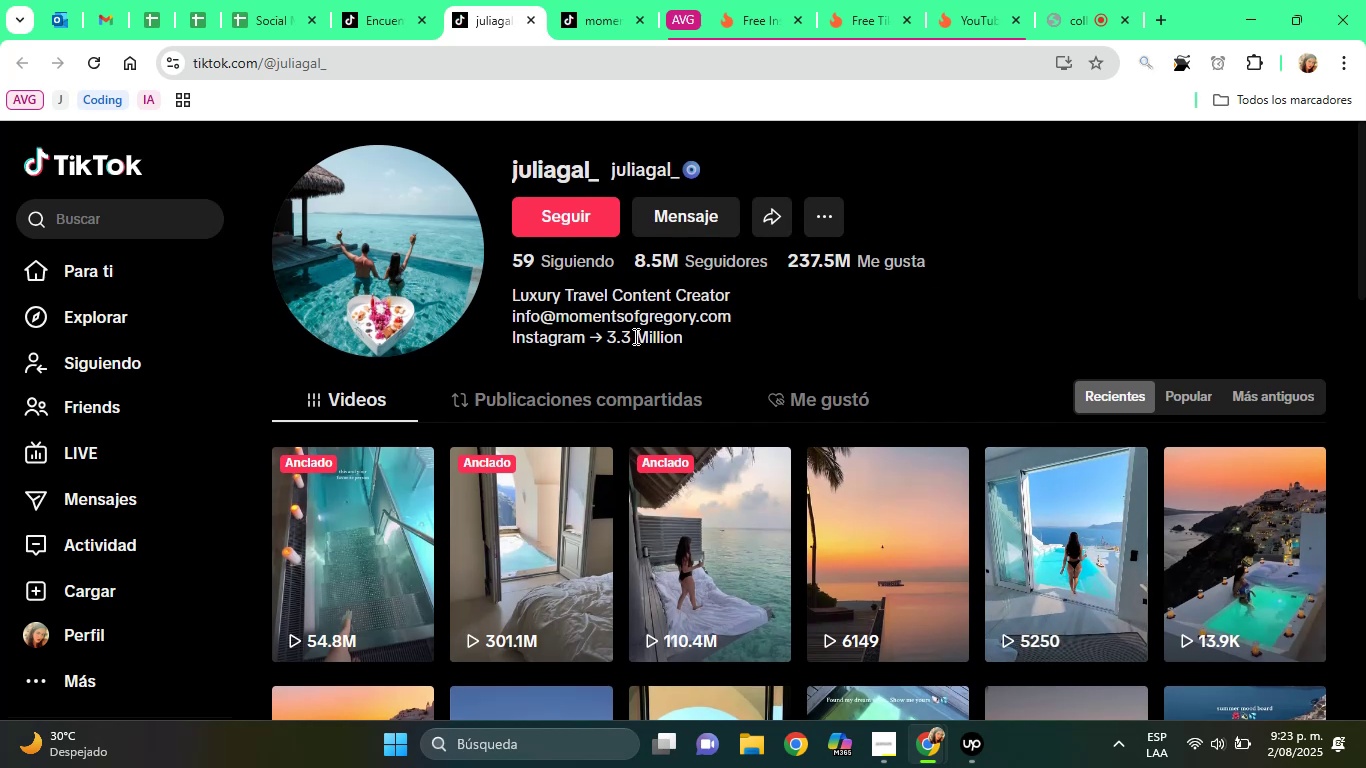 
double_click([569, 159])
 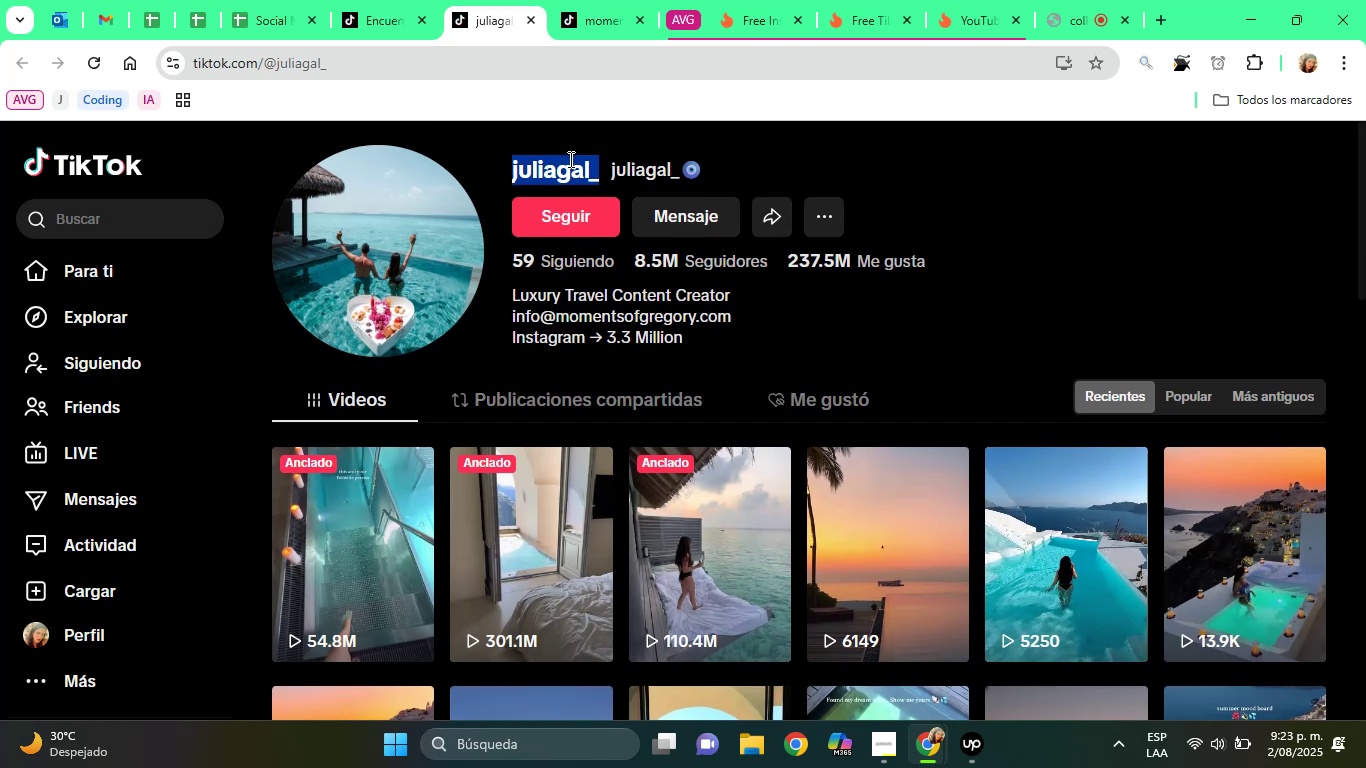 
triple_click([569, 159])
 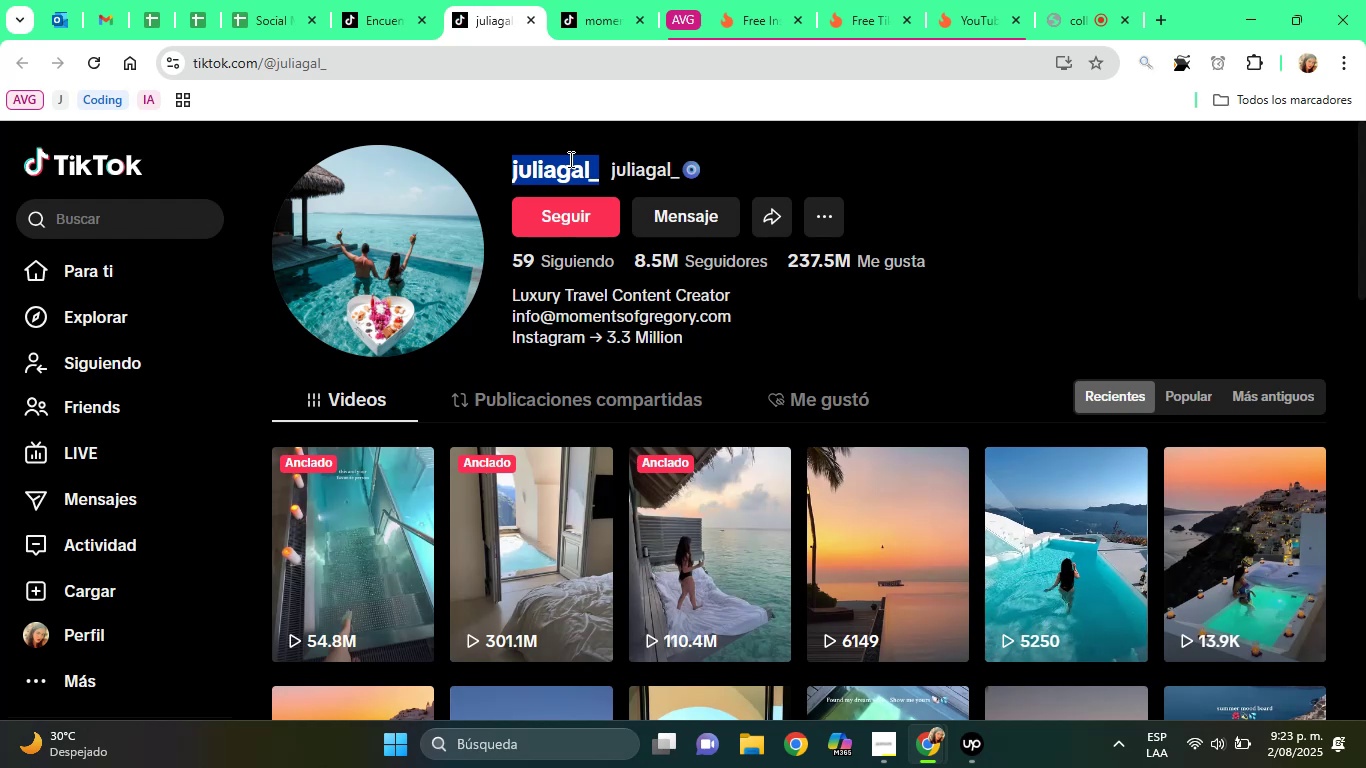 
right_click([569, 159])
 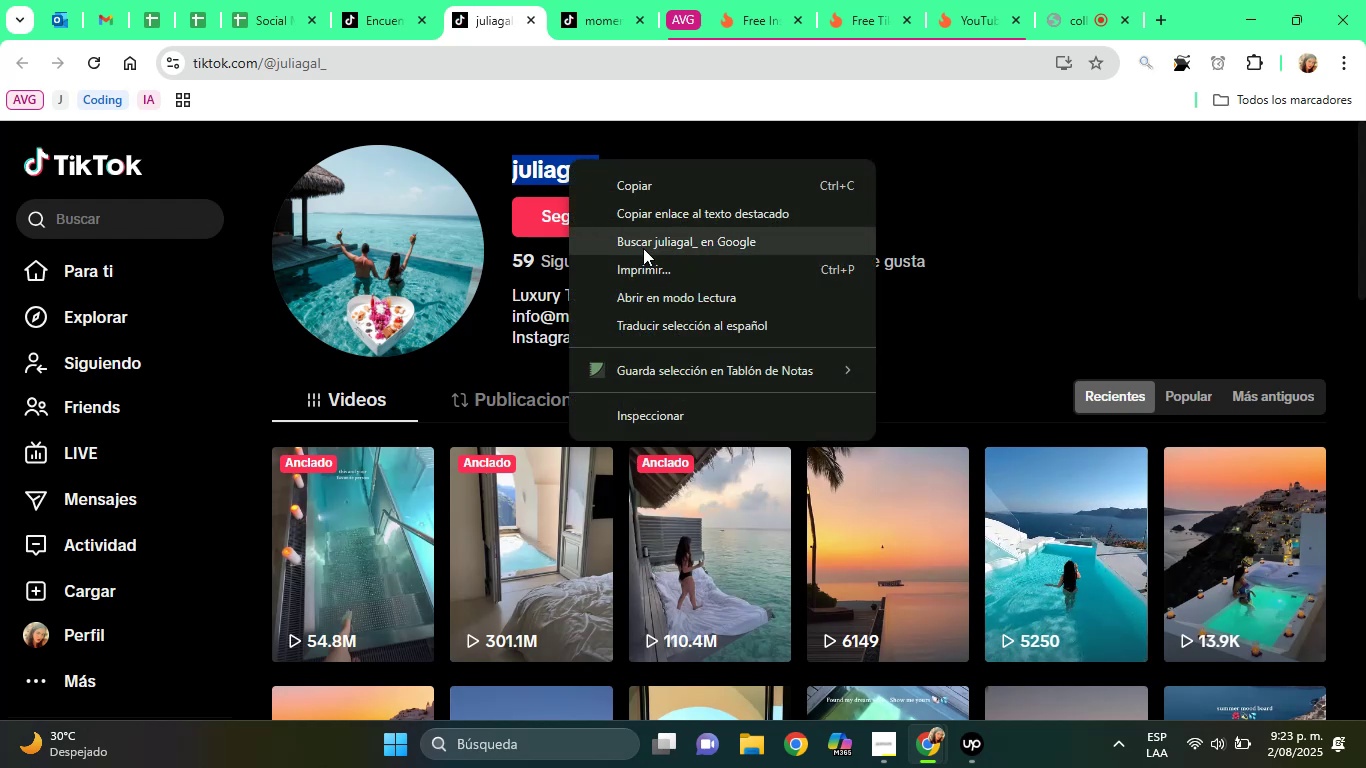 
left_click([643, 248])
 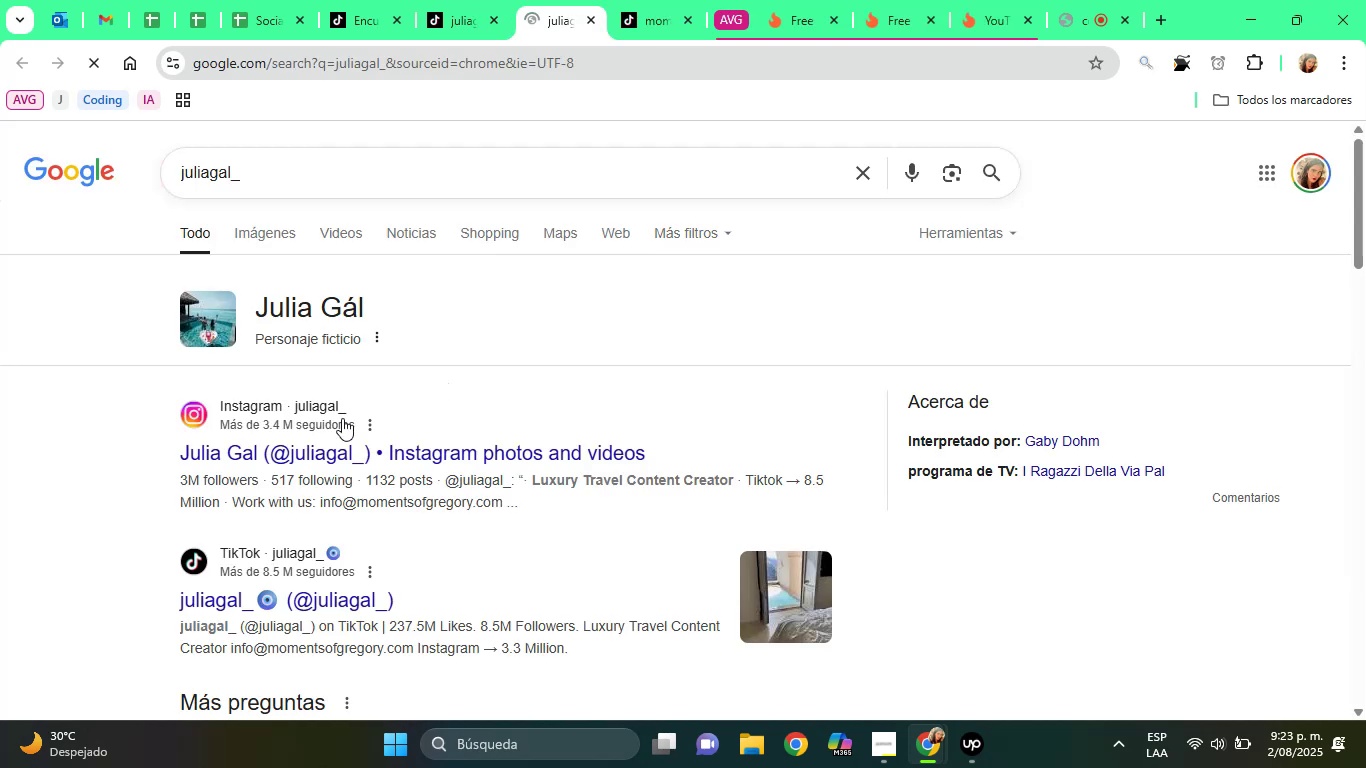 
left_click([333, 455])
 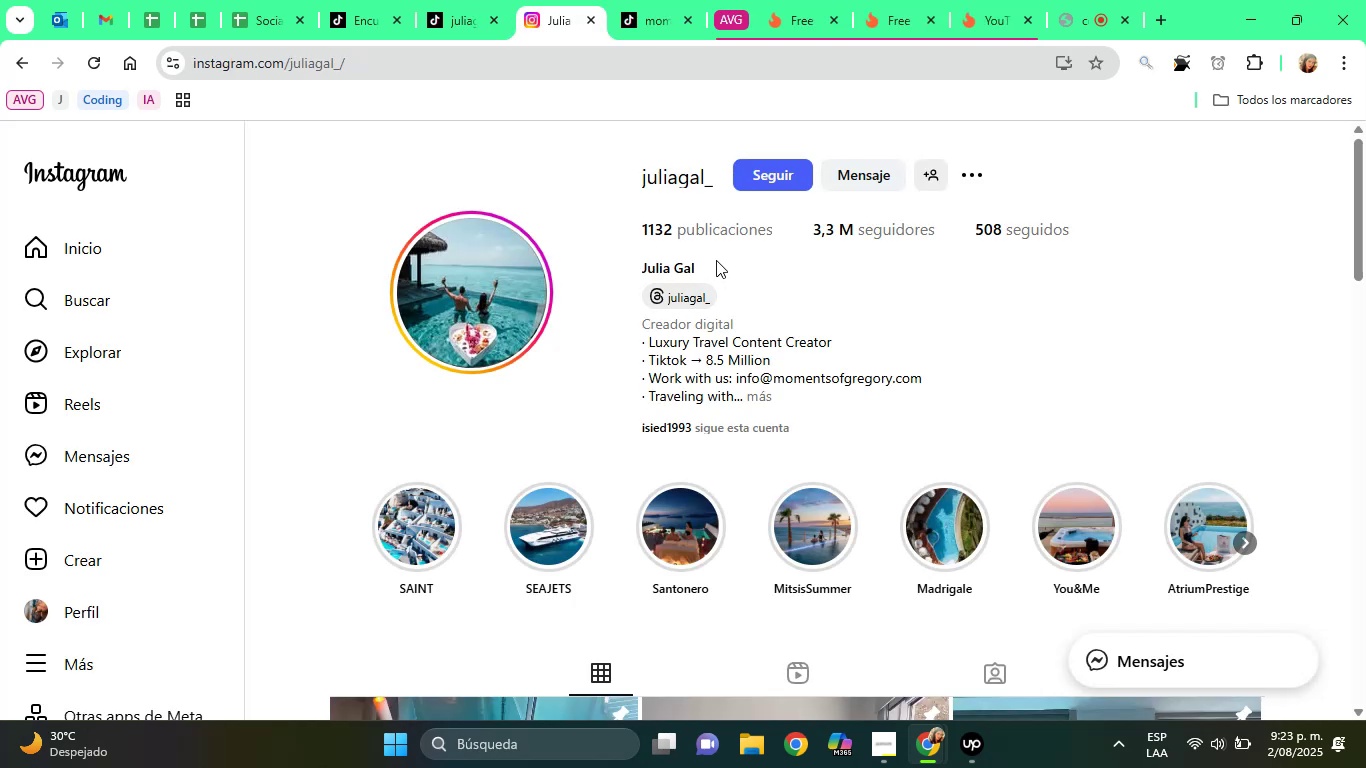 
wait(7.24)
 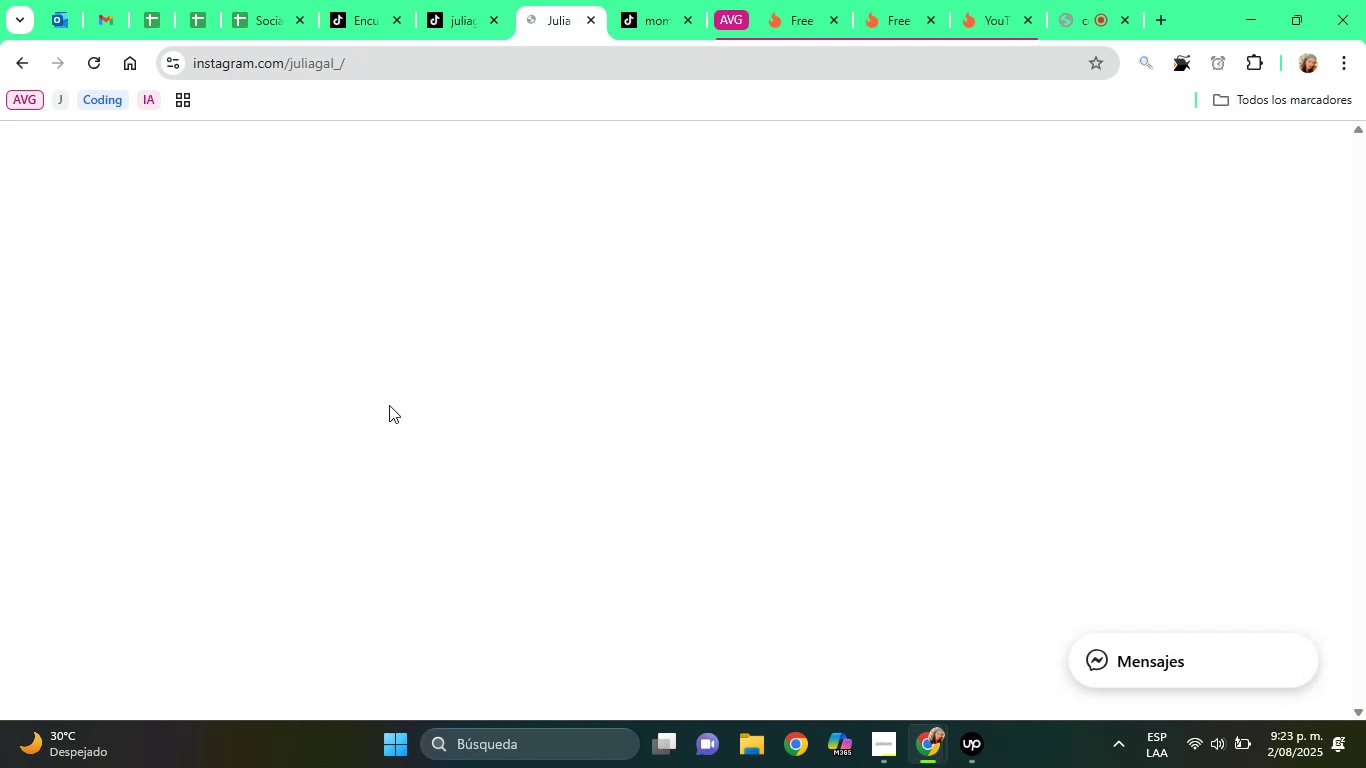 
double_click([651, 263])
 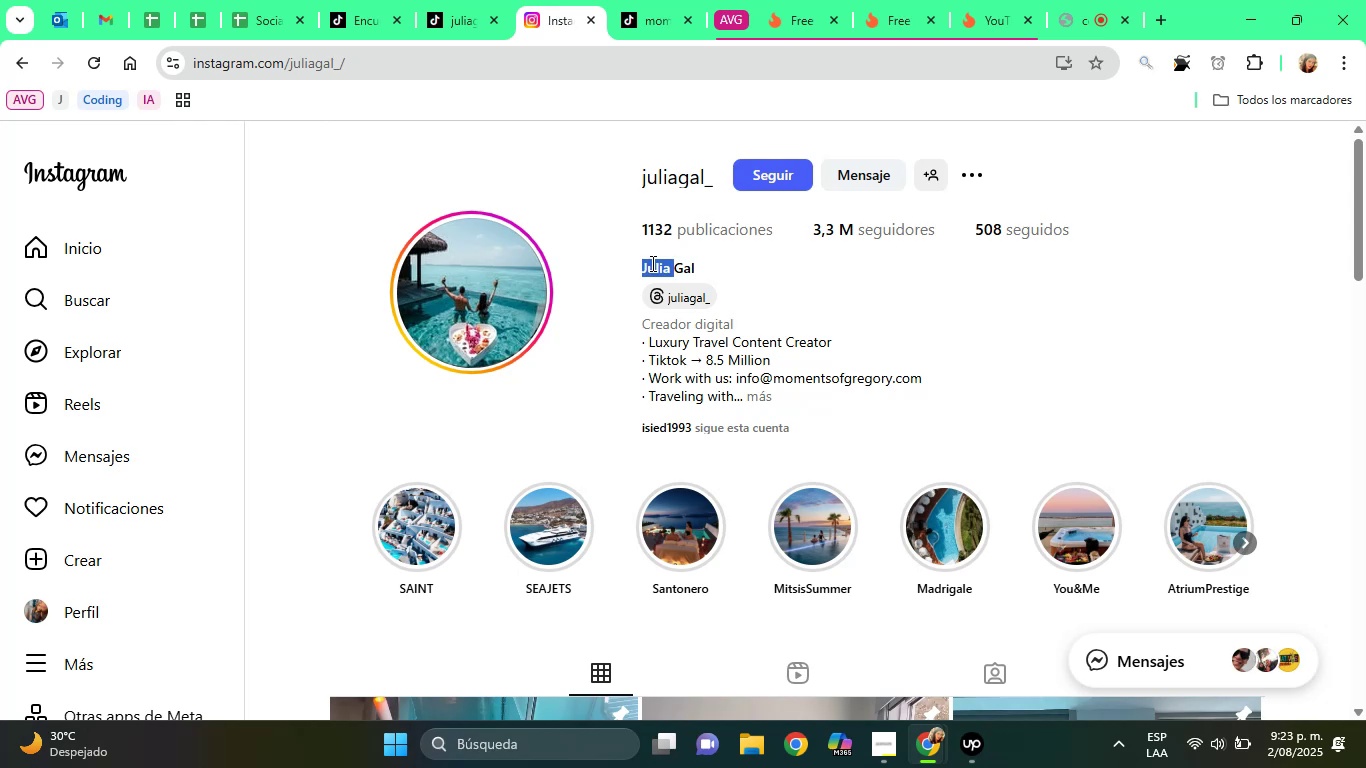 
right_click([651, 263])
 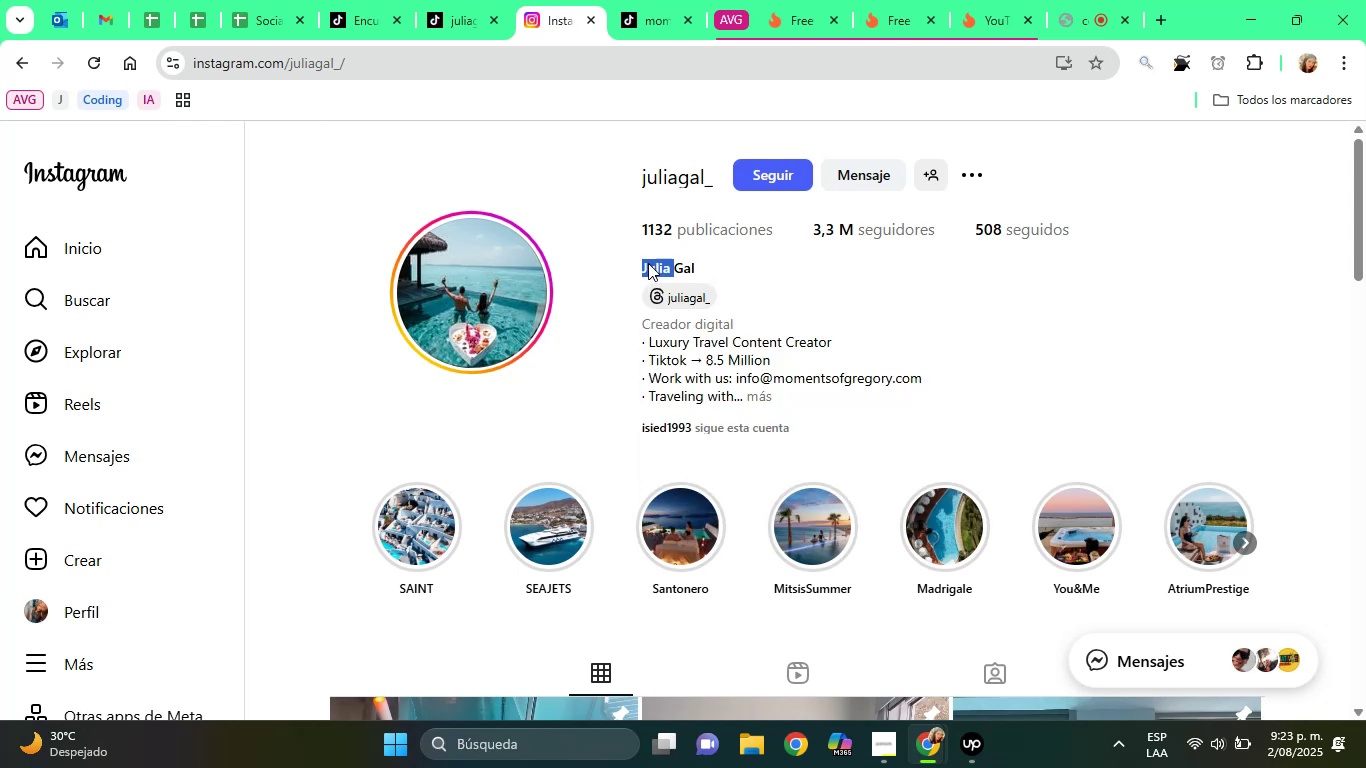 
double_click([648, 263])
 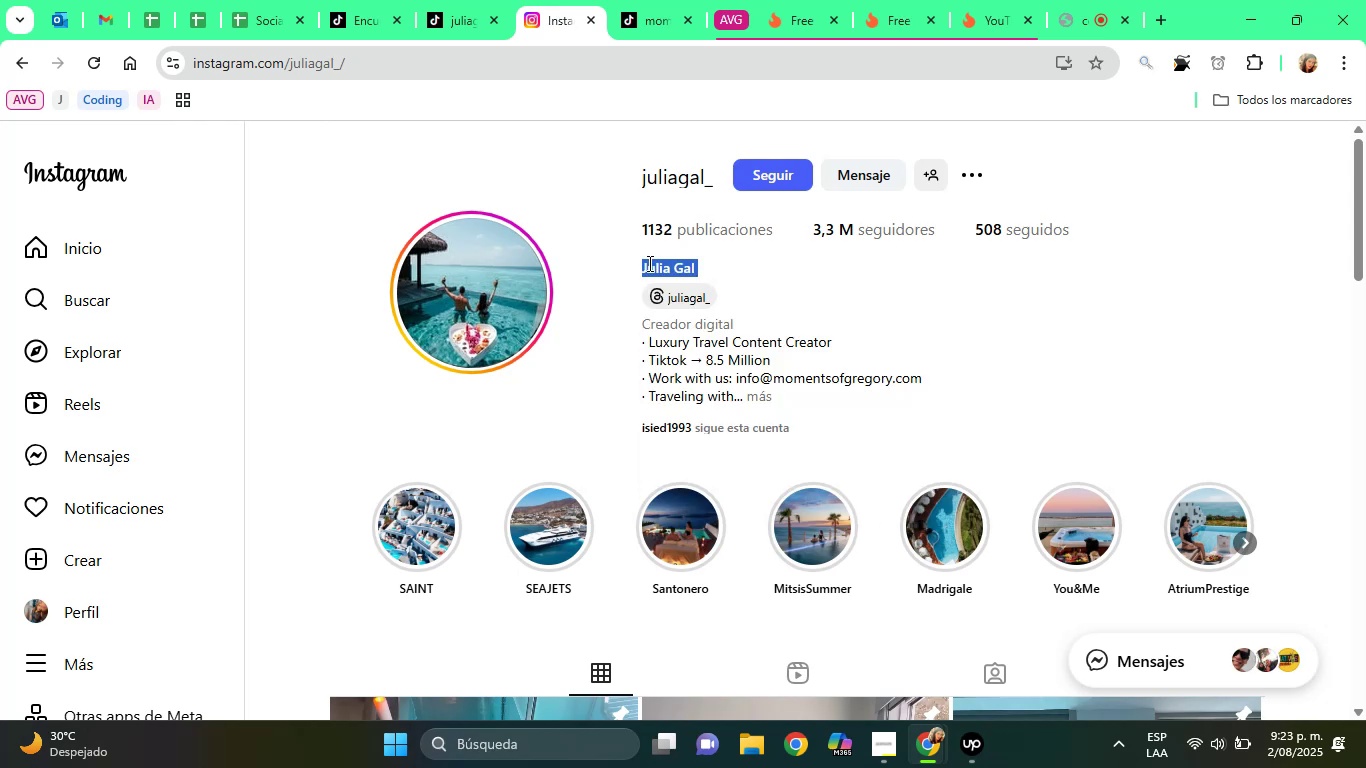 
triple_click([648, 263])
 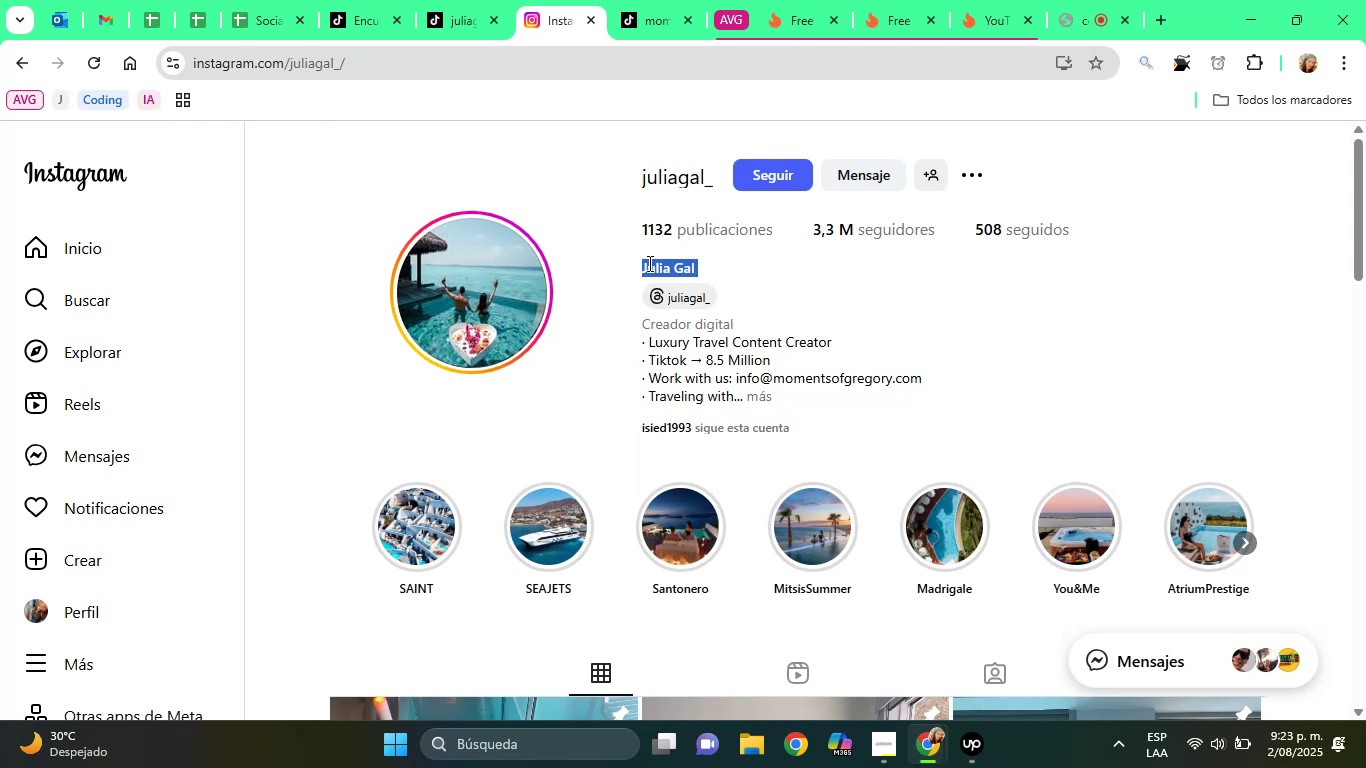 
right_click([648, 263])
 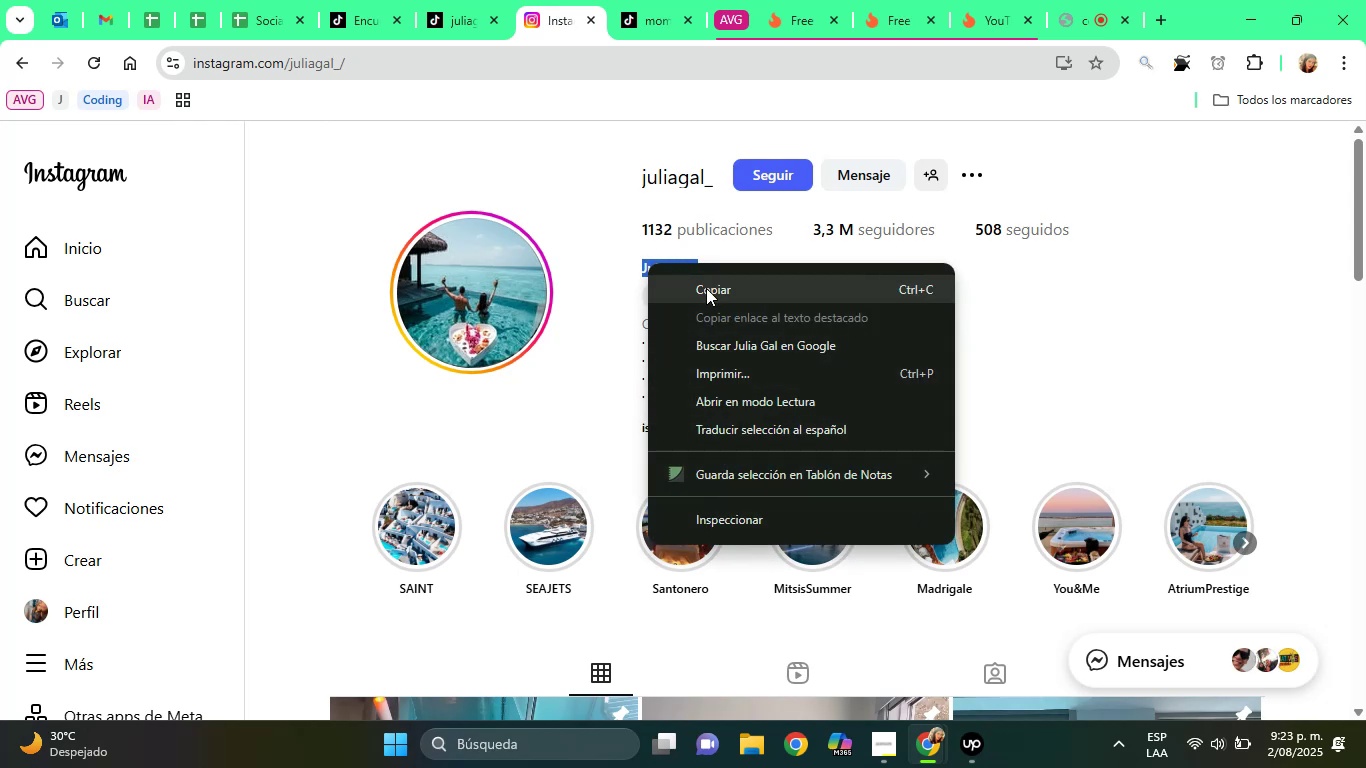 
left_click([706, 288])
 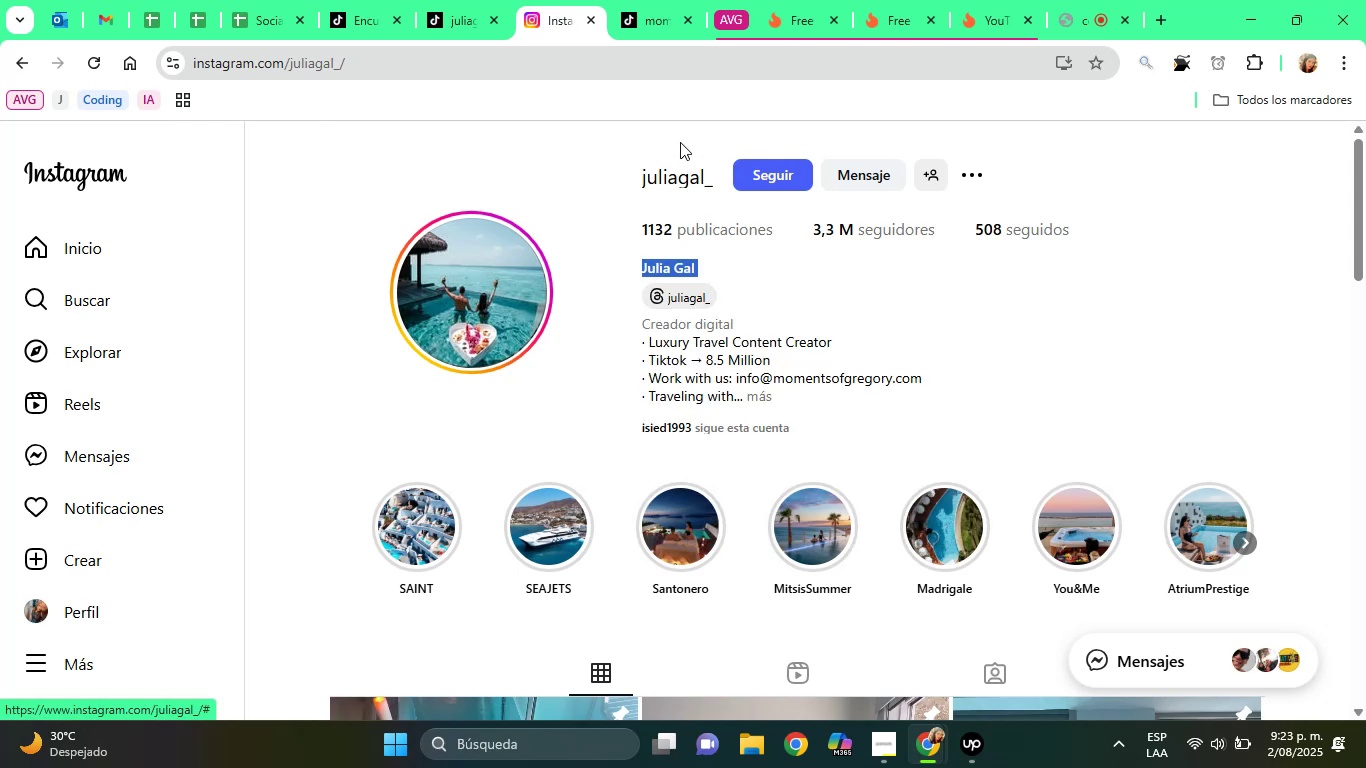 
left_click_drag(start_coordinate=[680, 142], to_coordinate=[676, 174])
 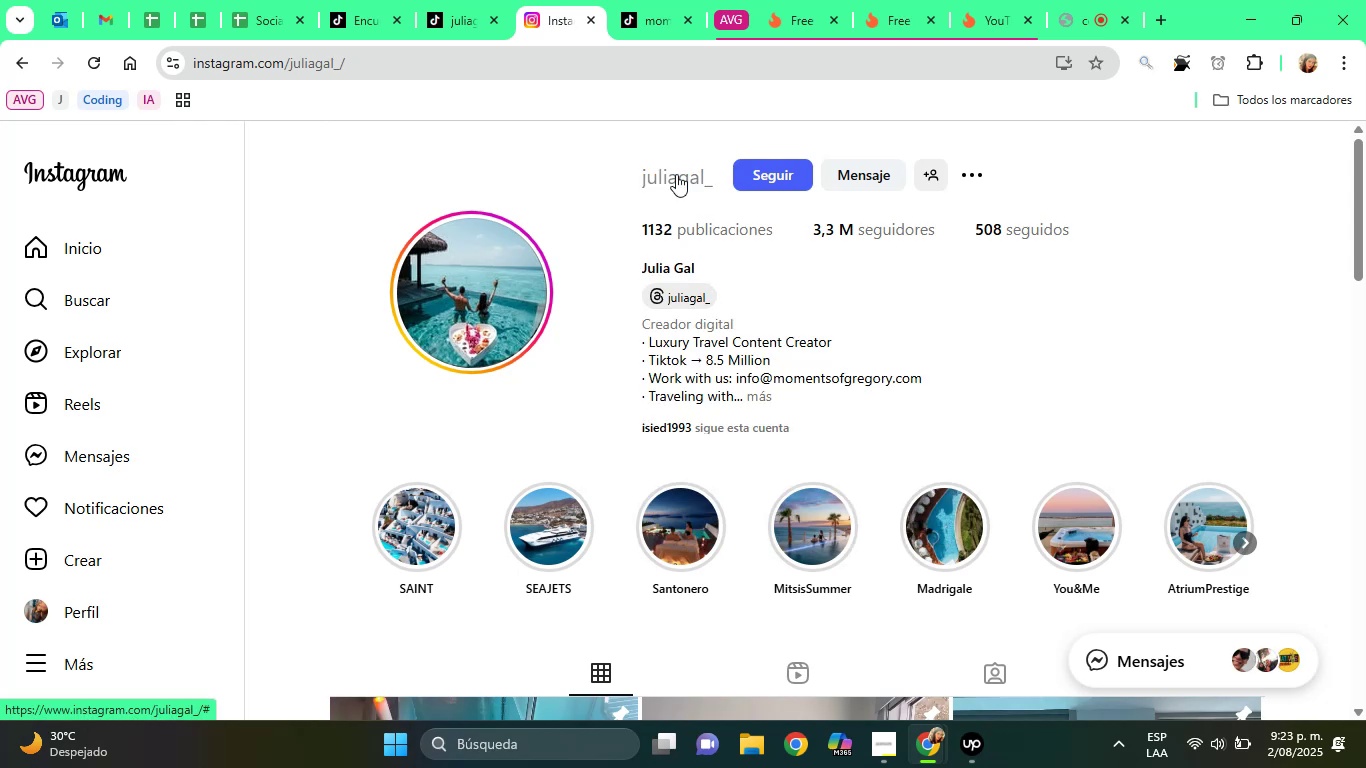 
left_click([676, 174])
 